 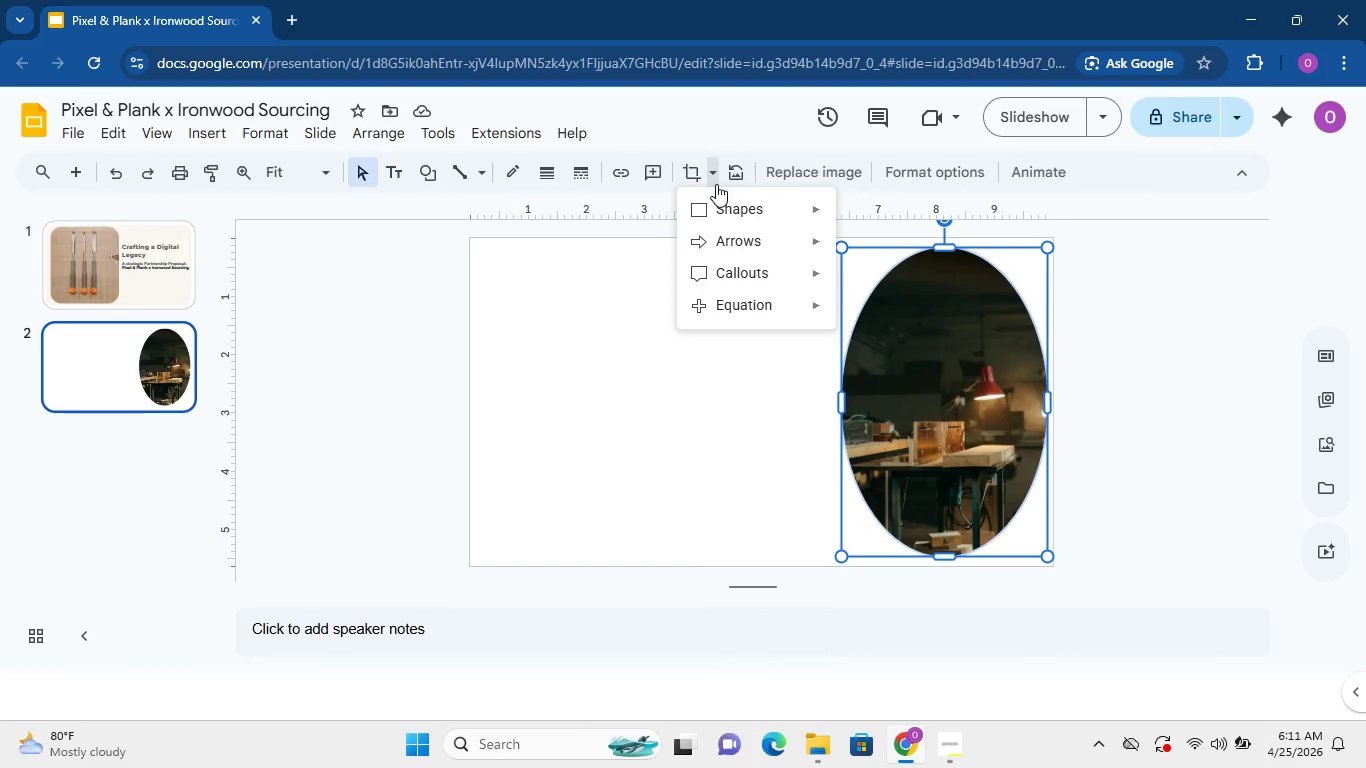 
left_click([784, 218])
 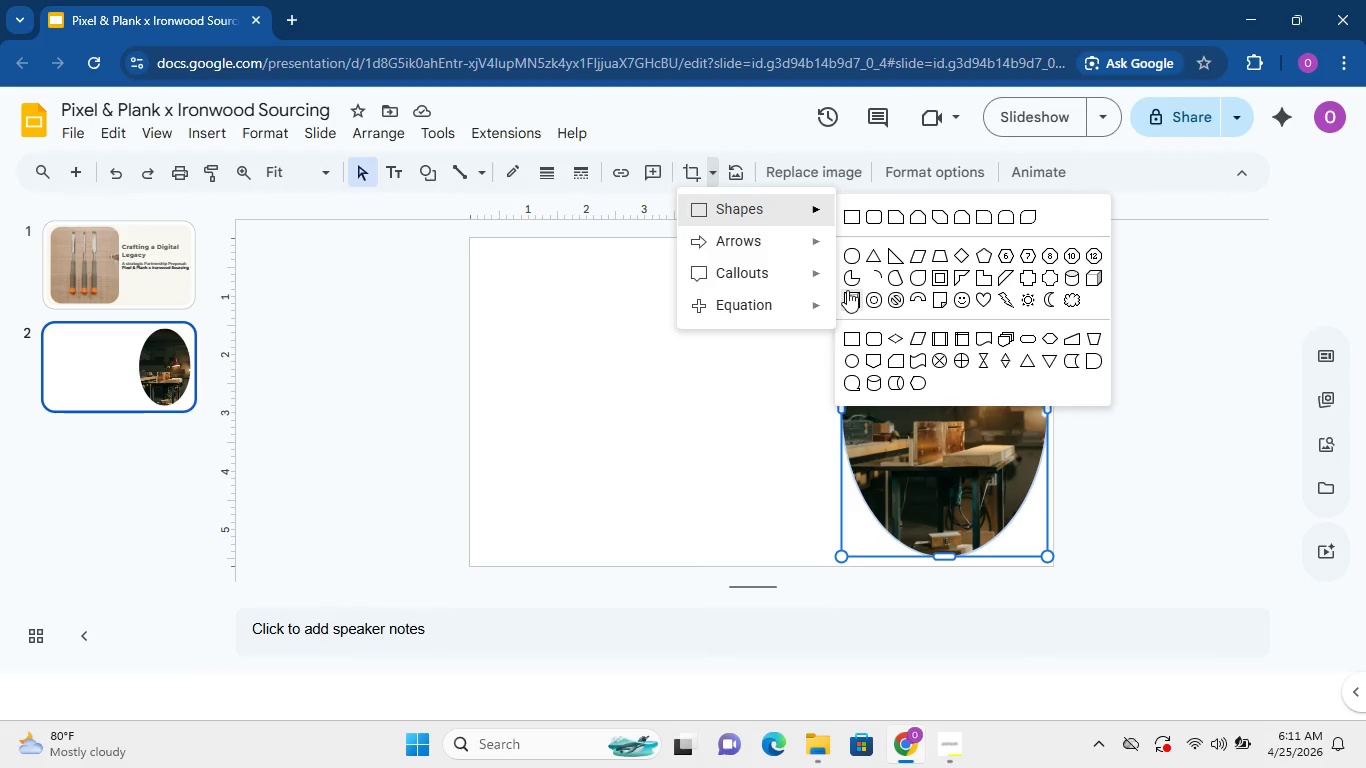 
wait(12.44)
 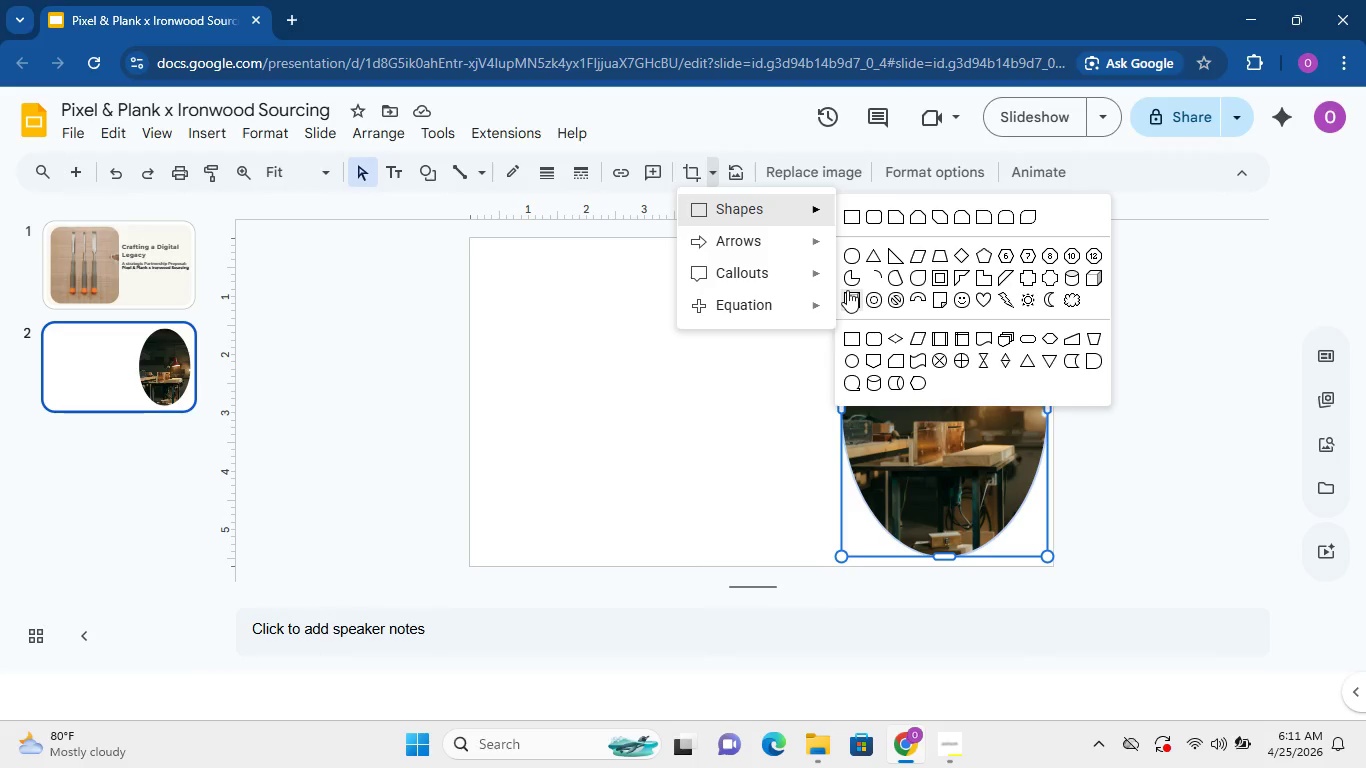 
left_click([908, 344])
 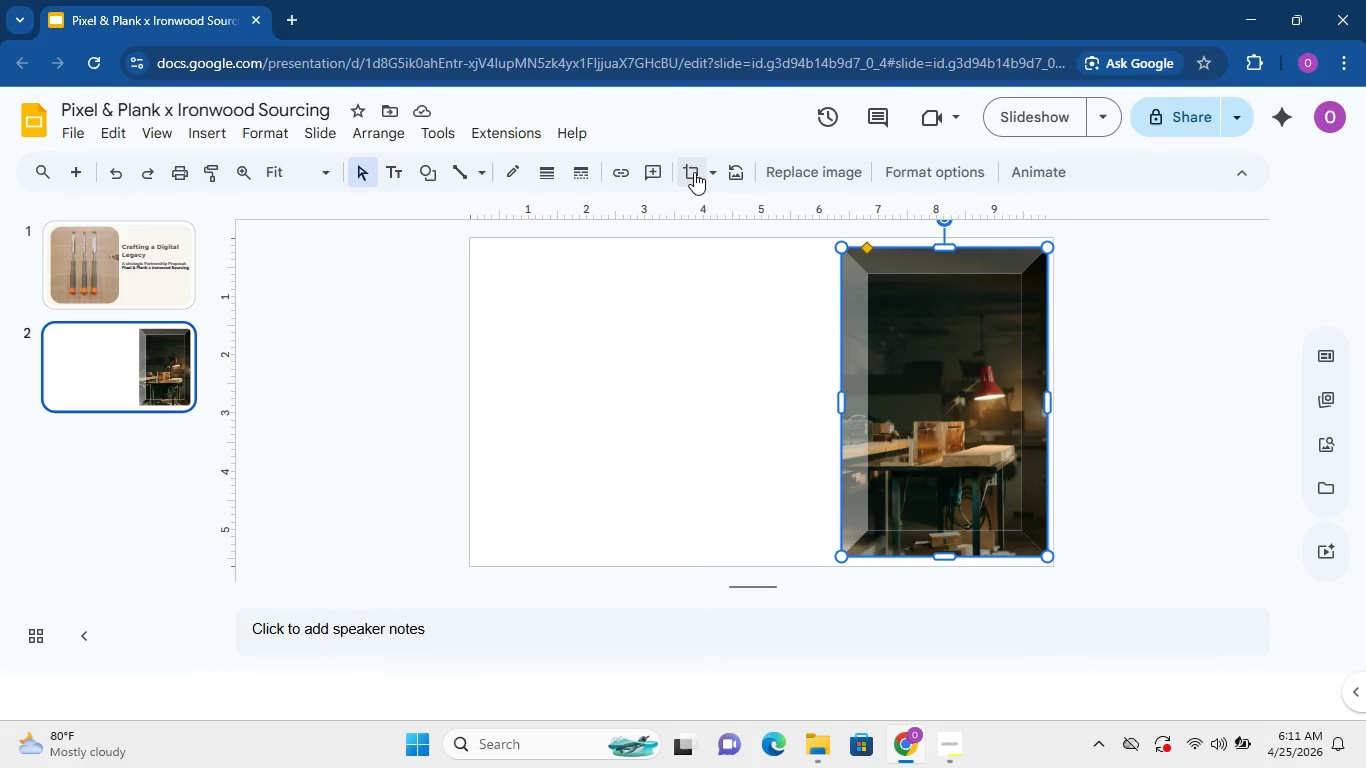 
left_click([698, 173])
 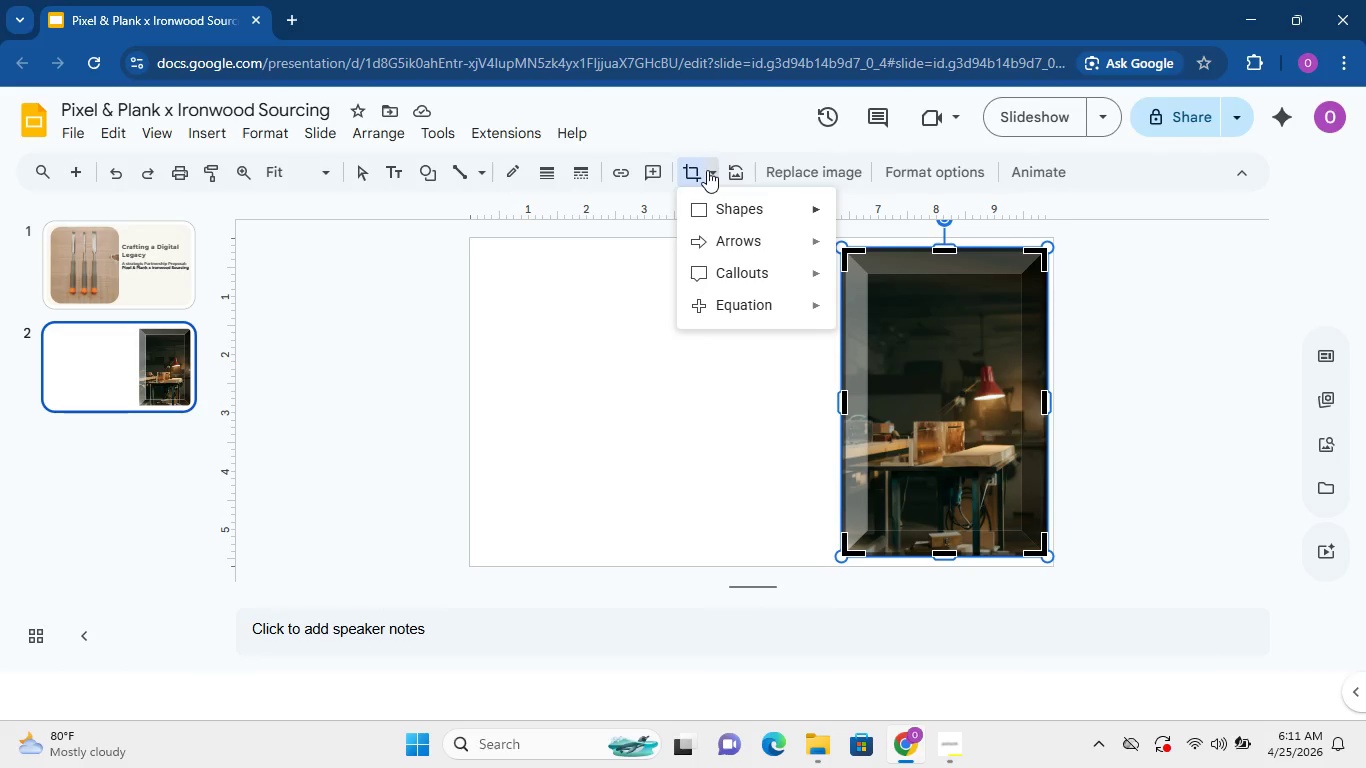 
left_click([707, 170])
 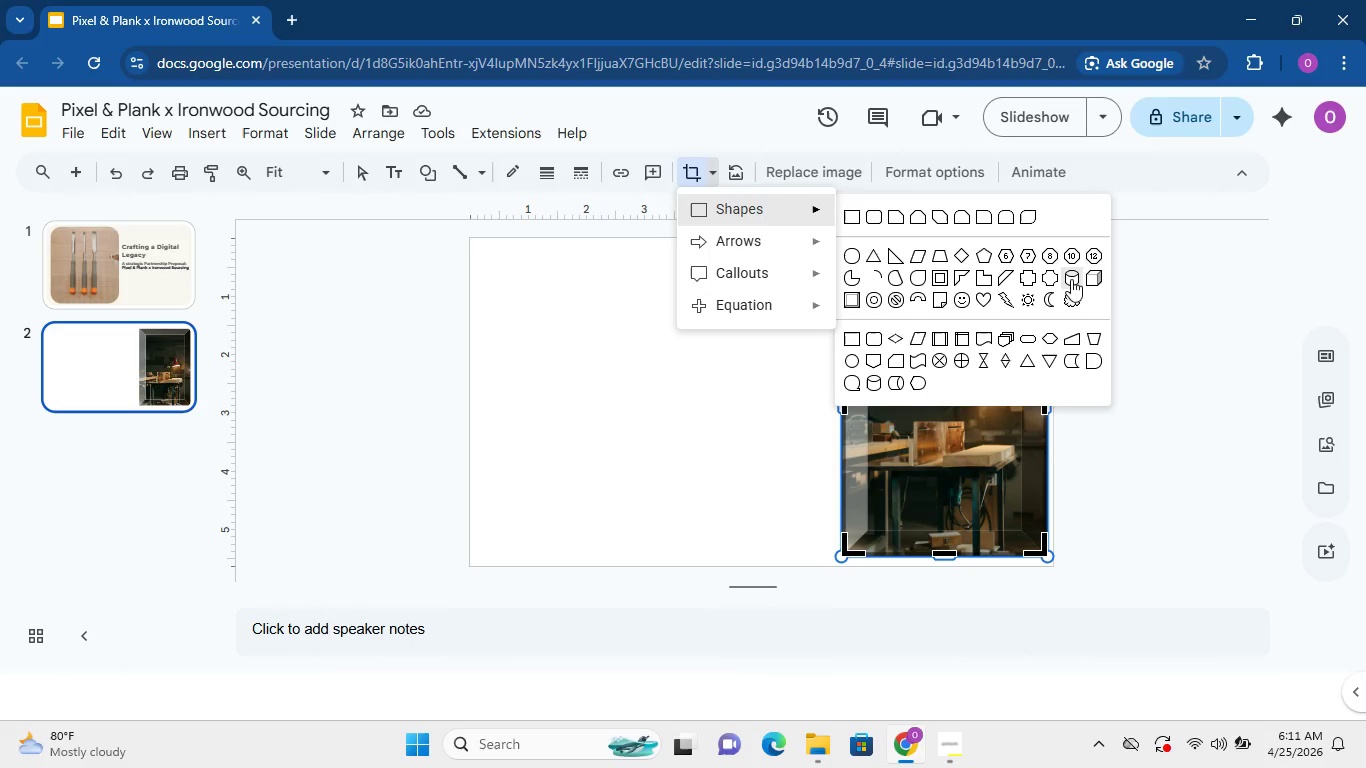 
wait(10.34)
 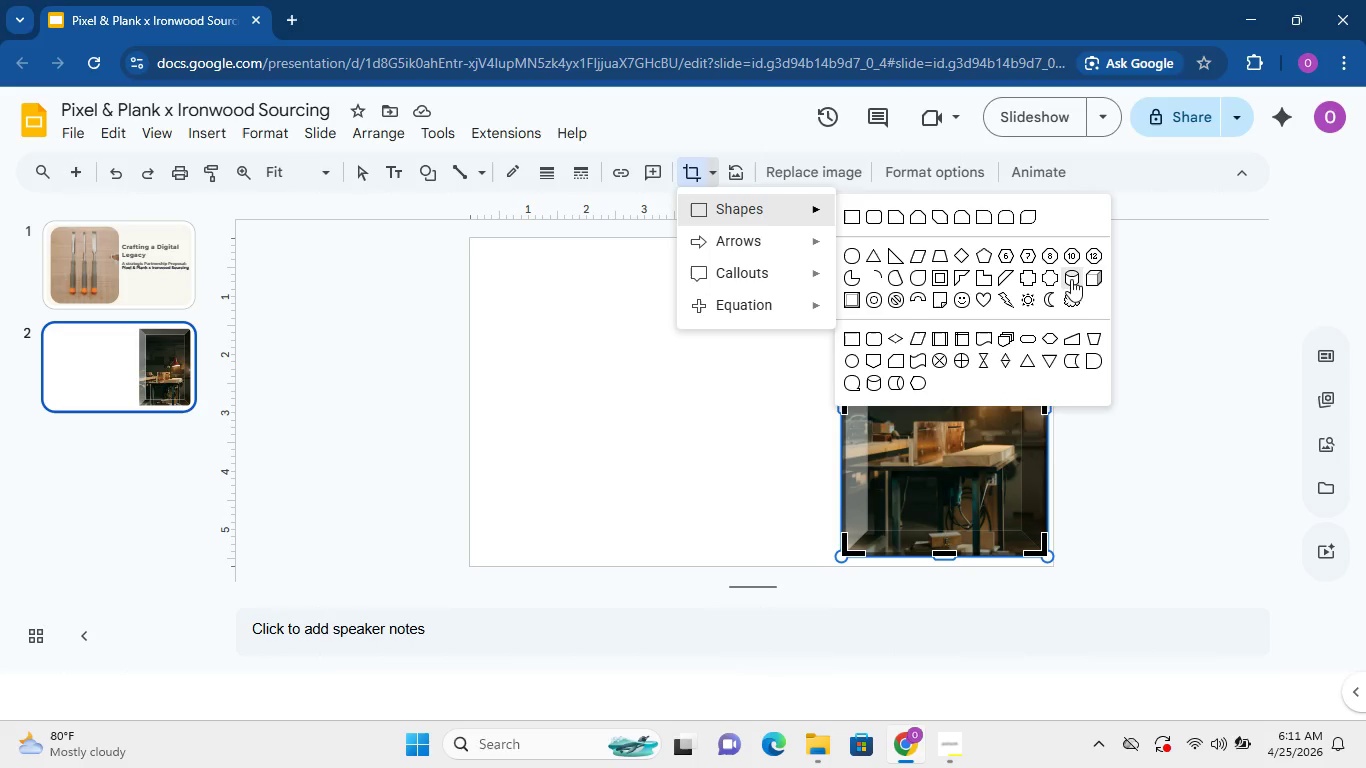 
left_click([880, 353])
 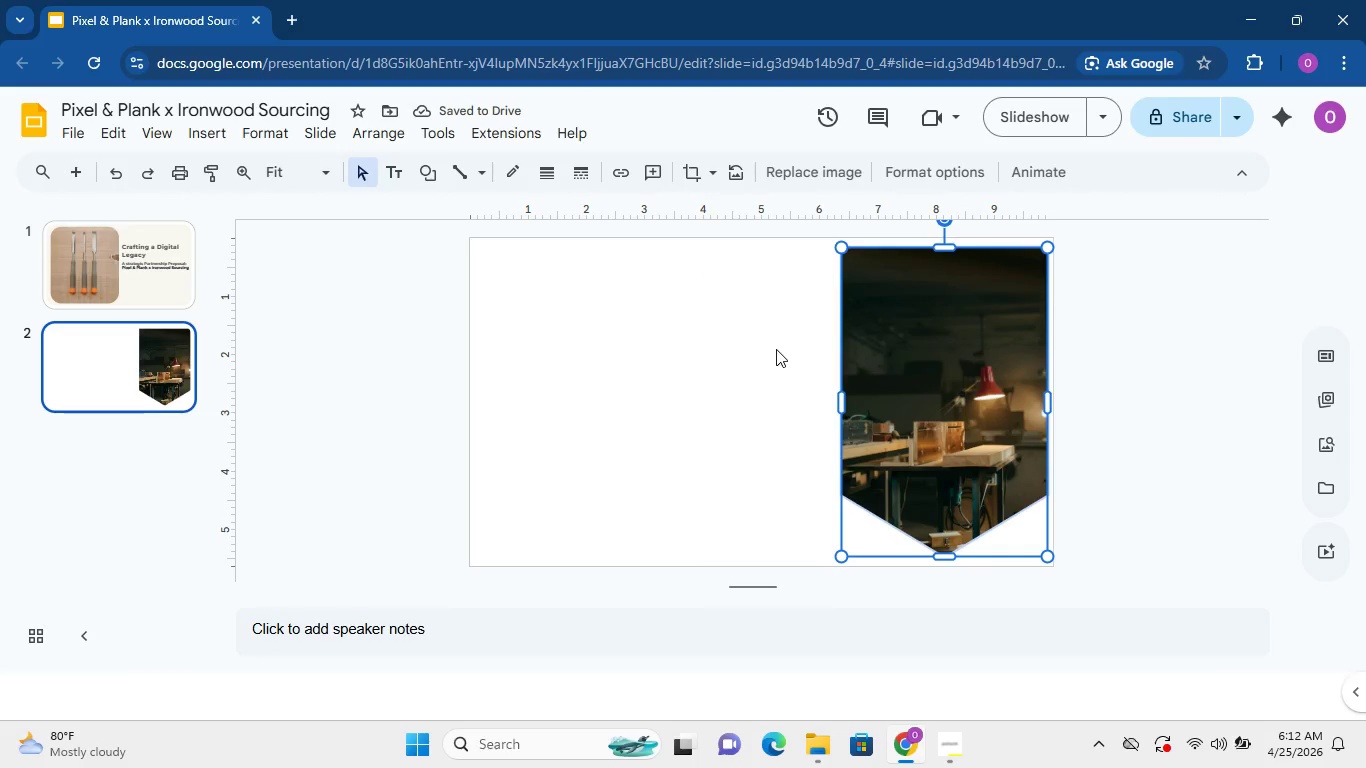 
left_click([941, 319])
 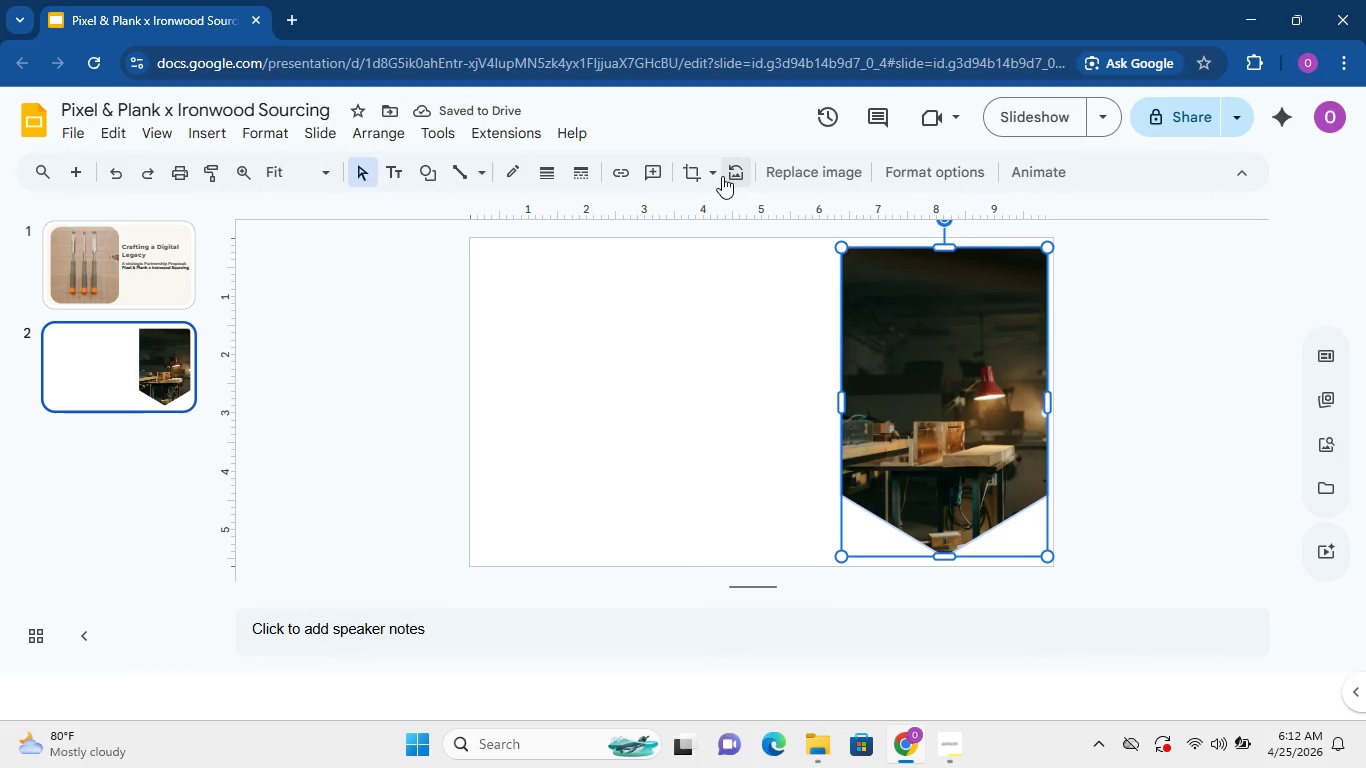 
left_click([720, 176])
 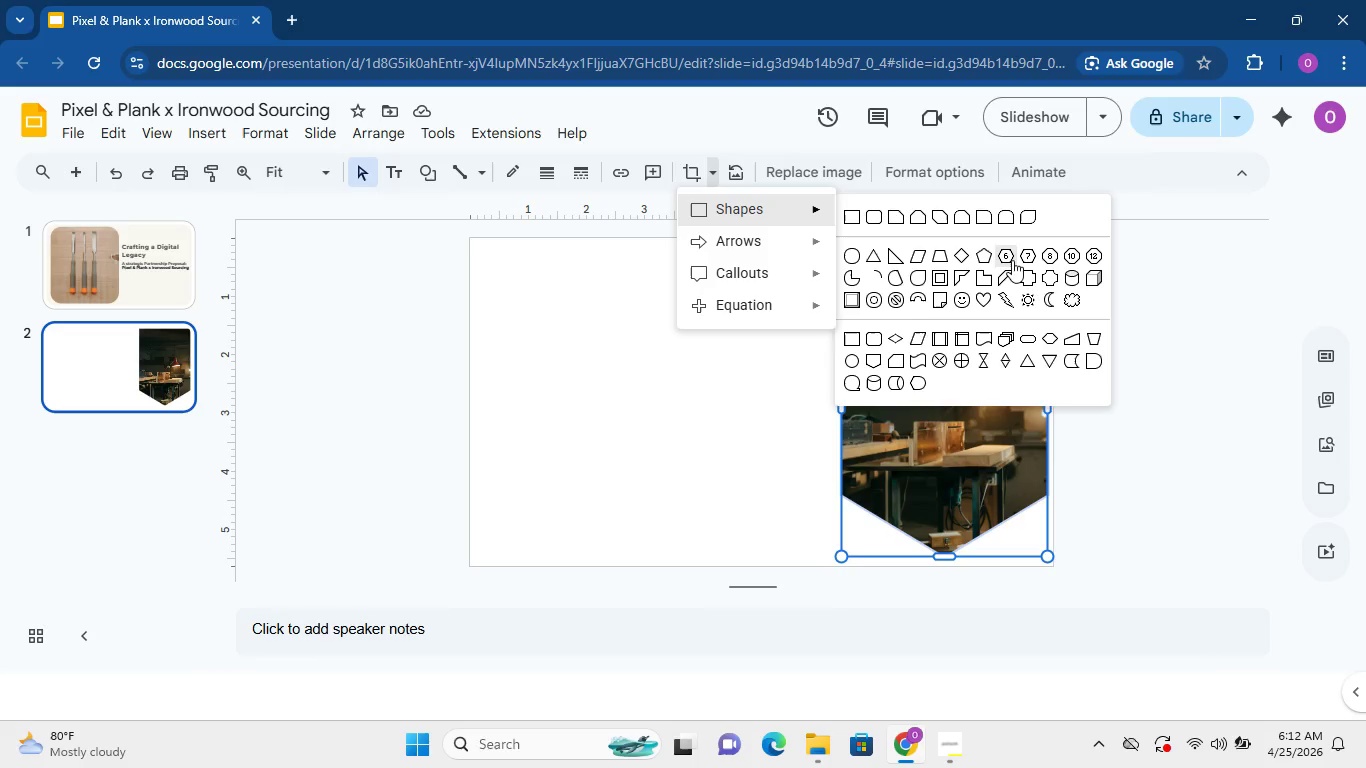 
wait(7.67)
 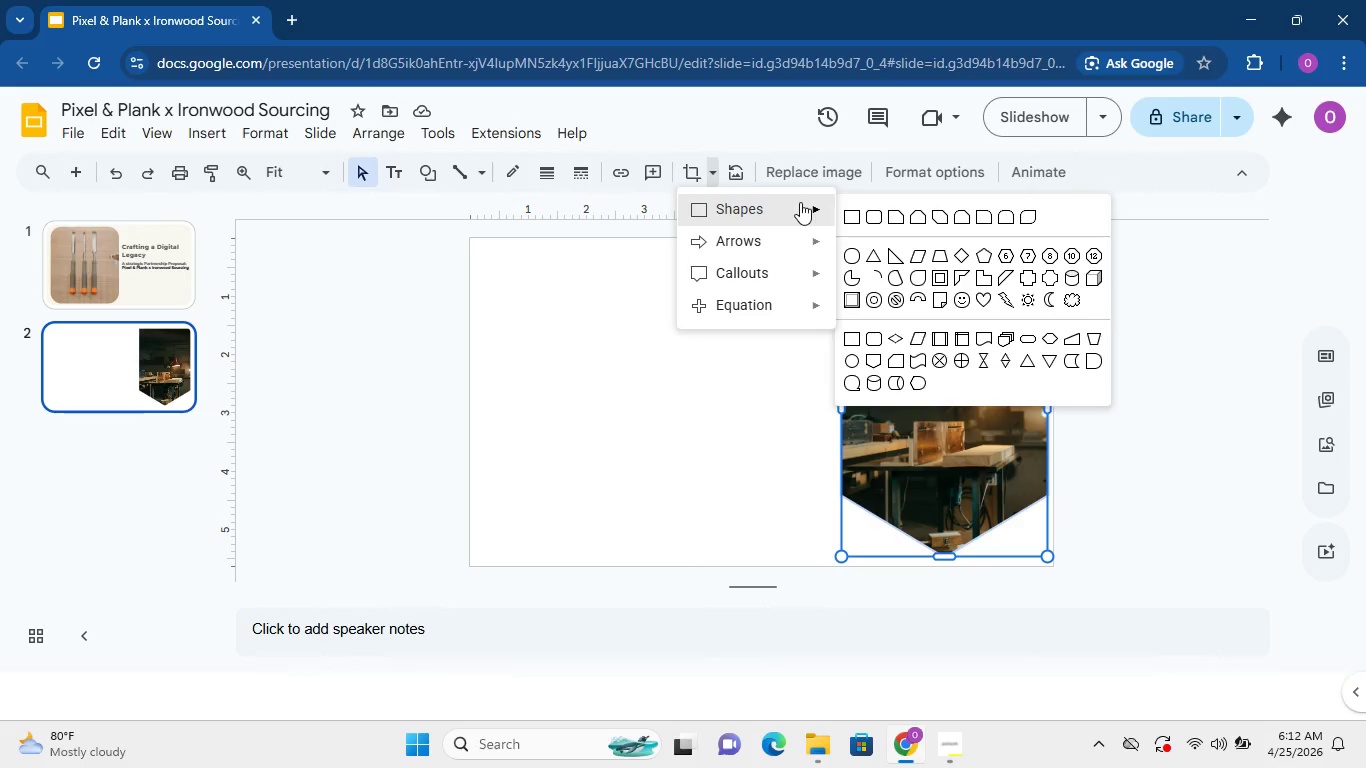 
left_click([1054, 258])
 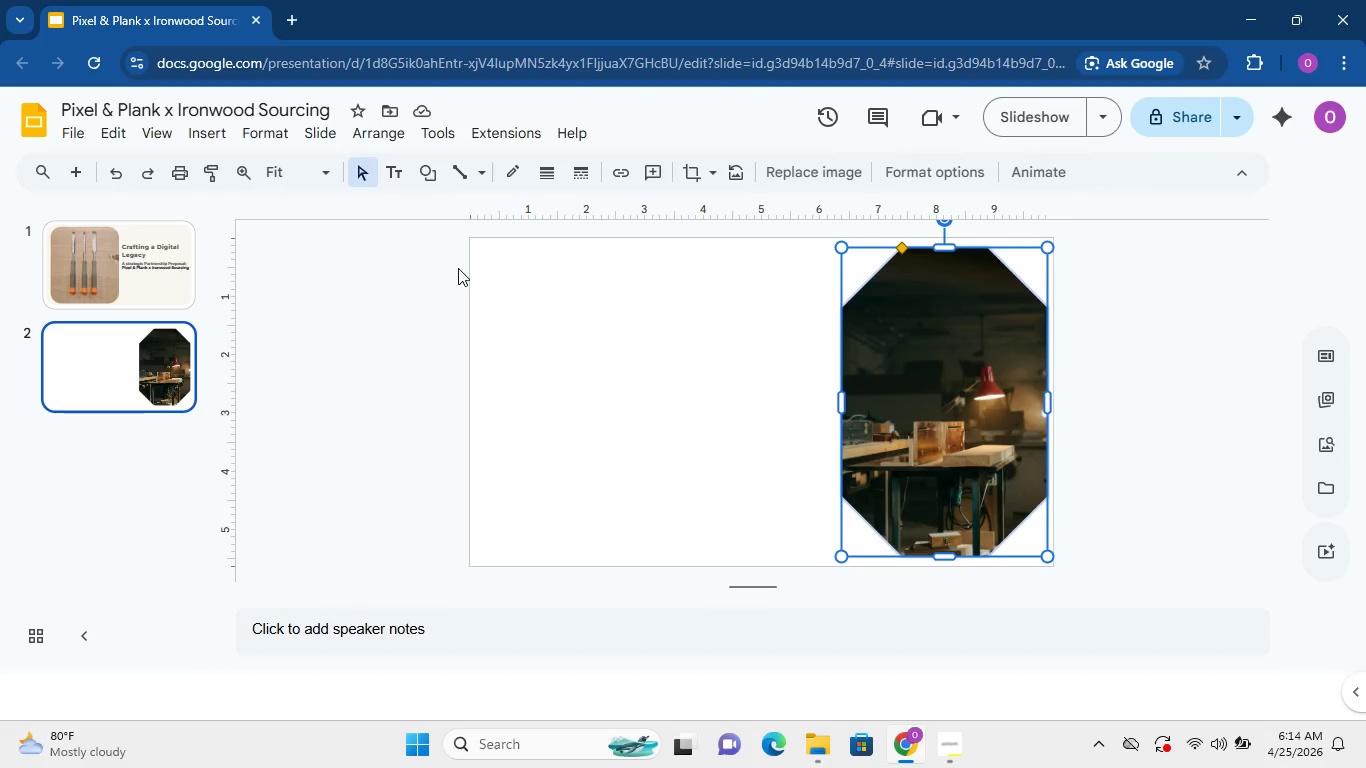 
wait(131.0)
 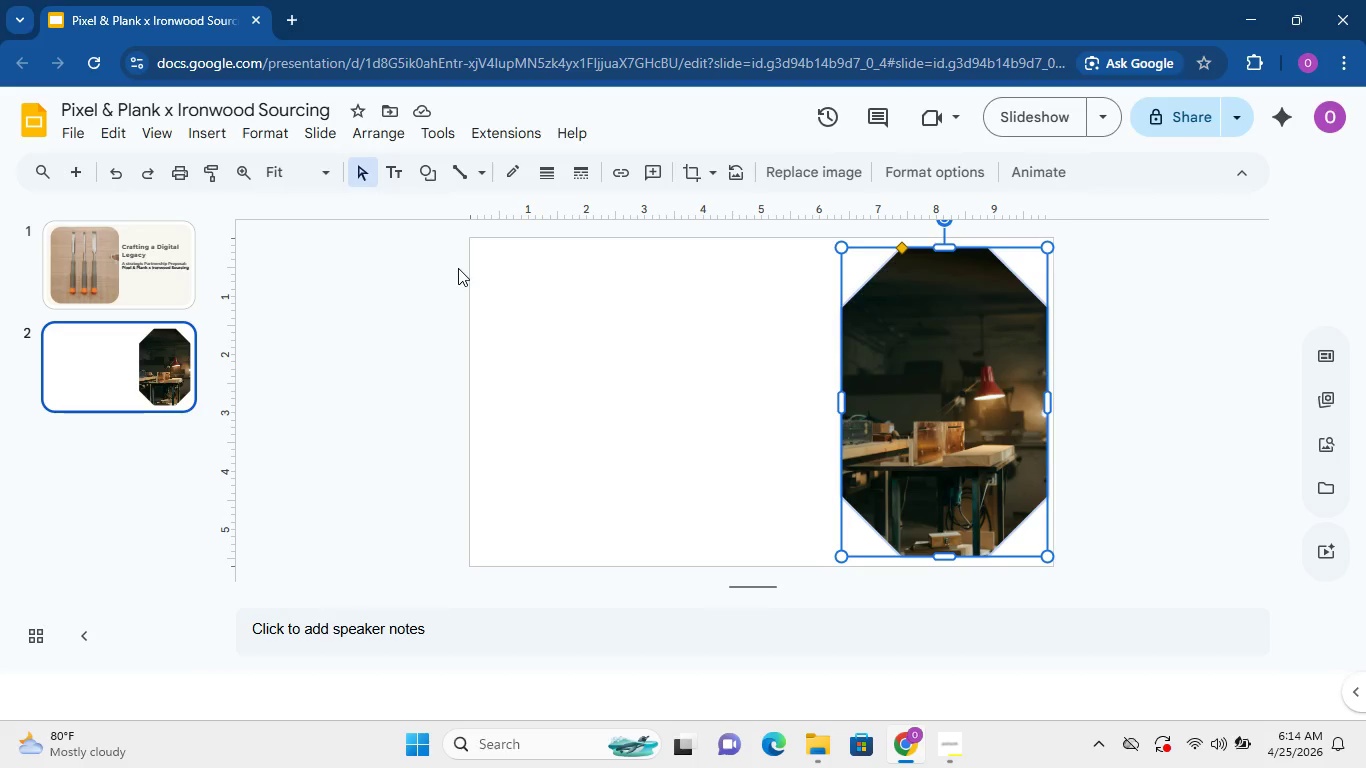 
left_click([695, 490])
 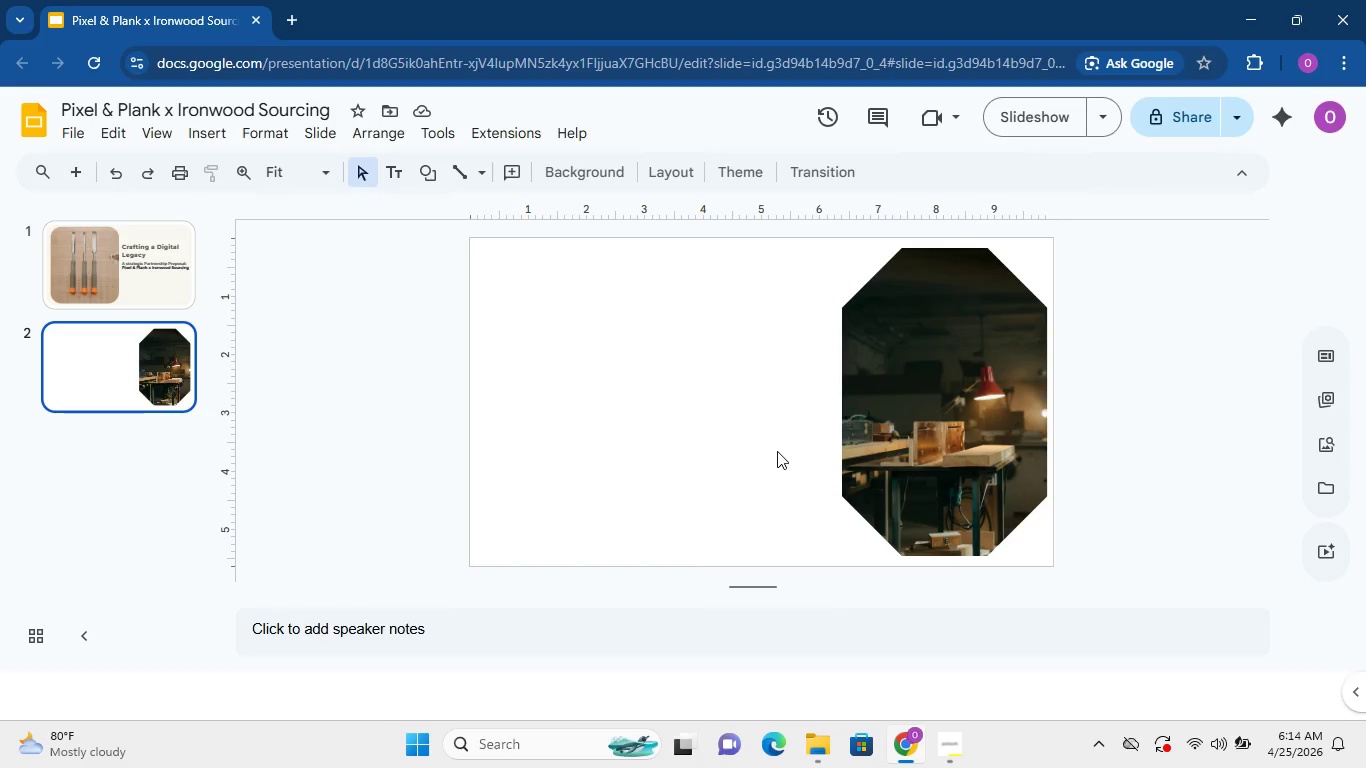 
left_click([776, 452])
 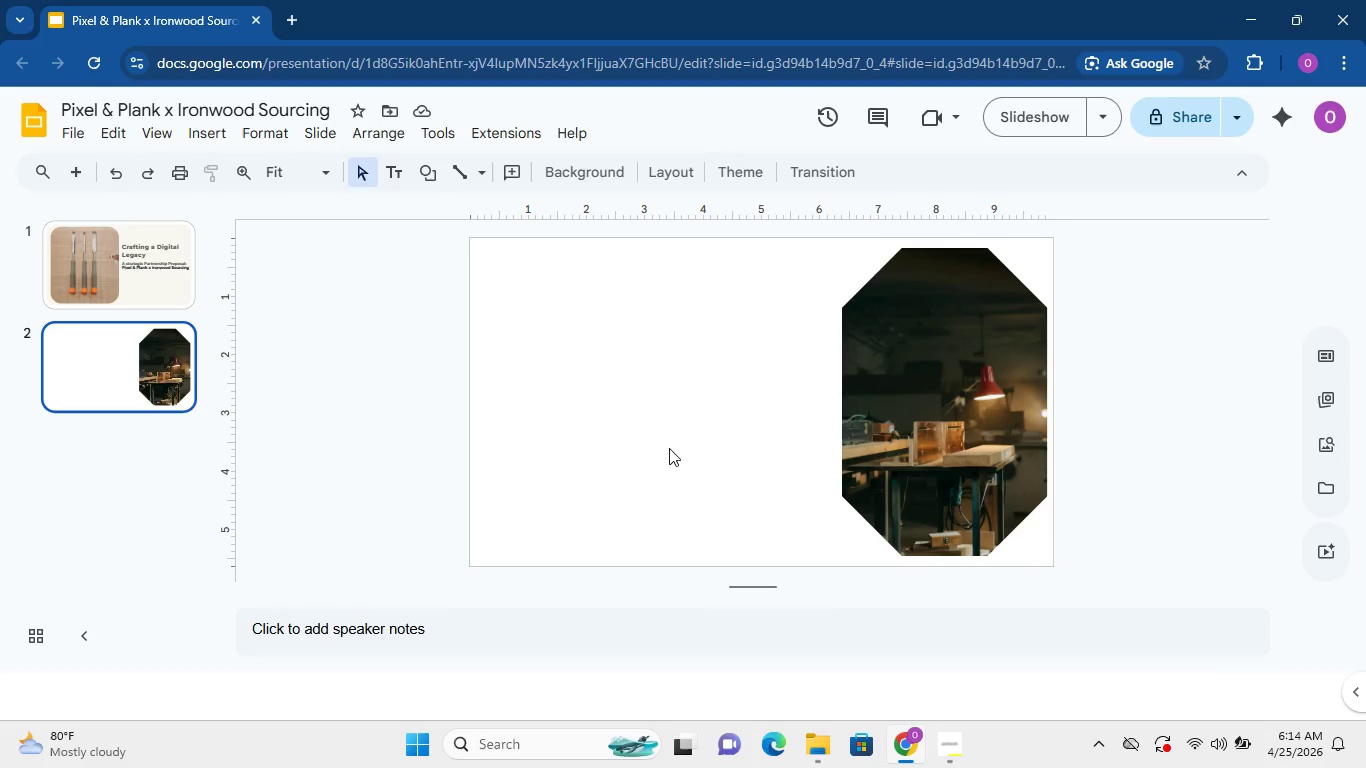 
left_click([662, 445])
 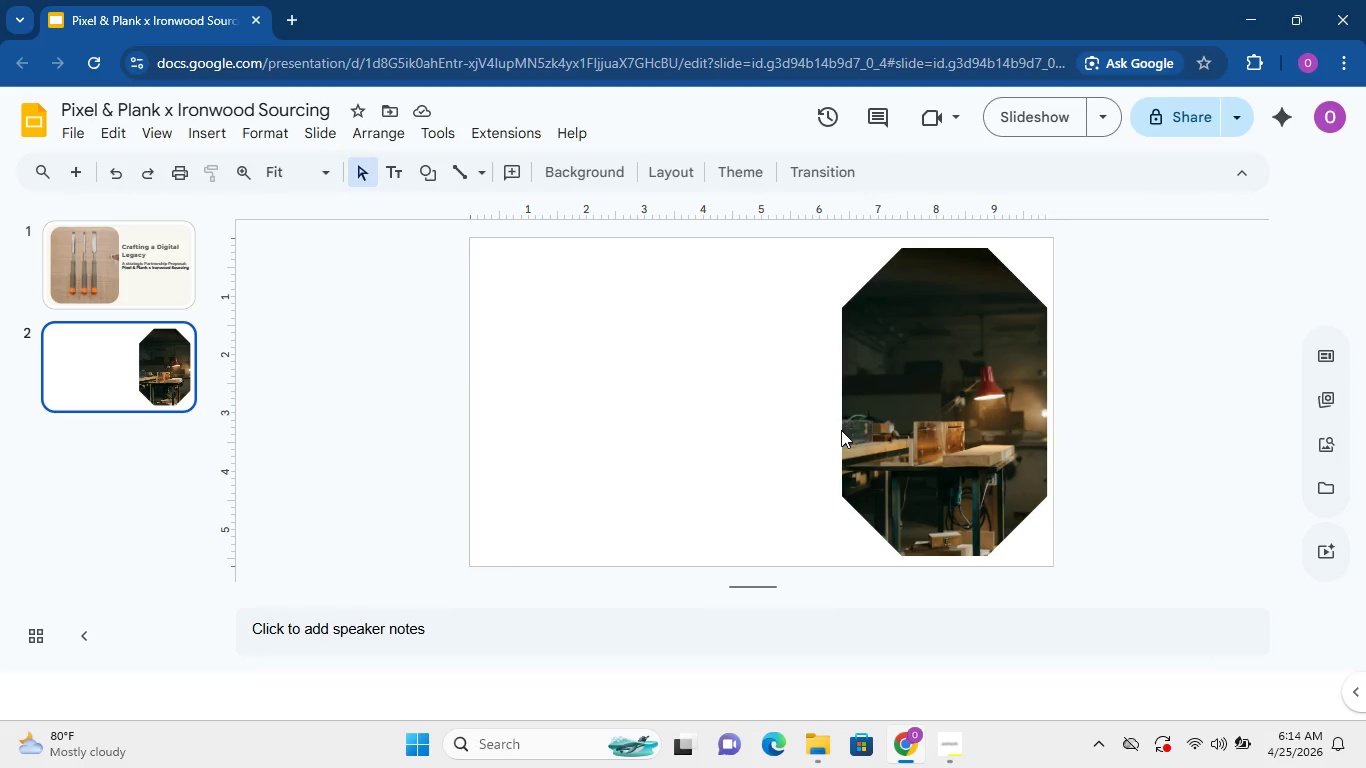 
double_click([848, 428])
 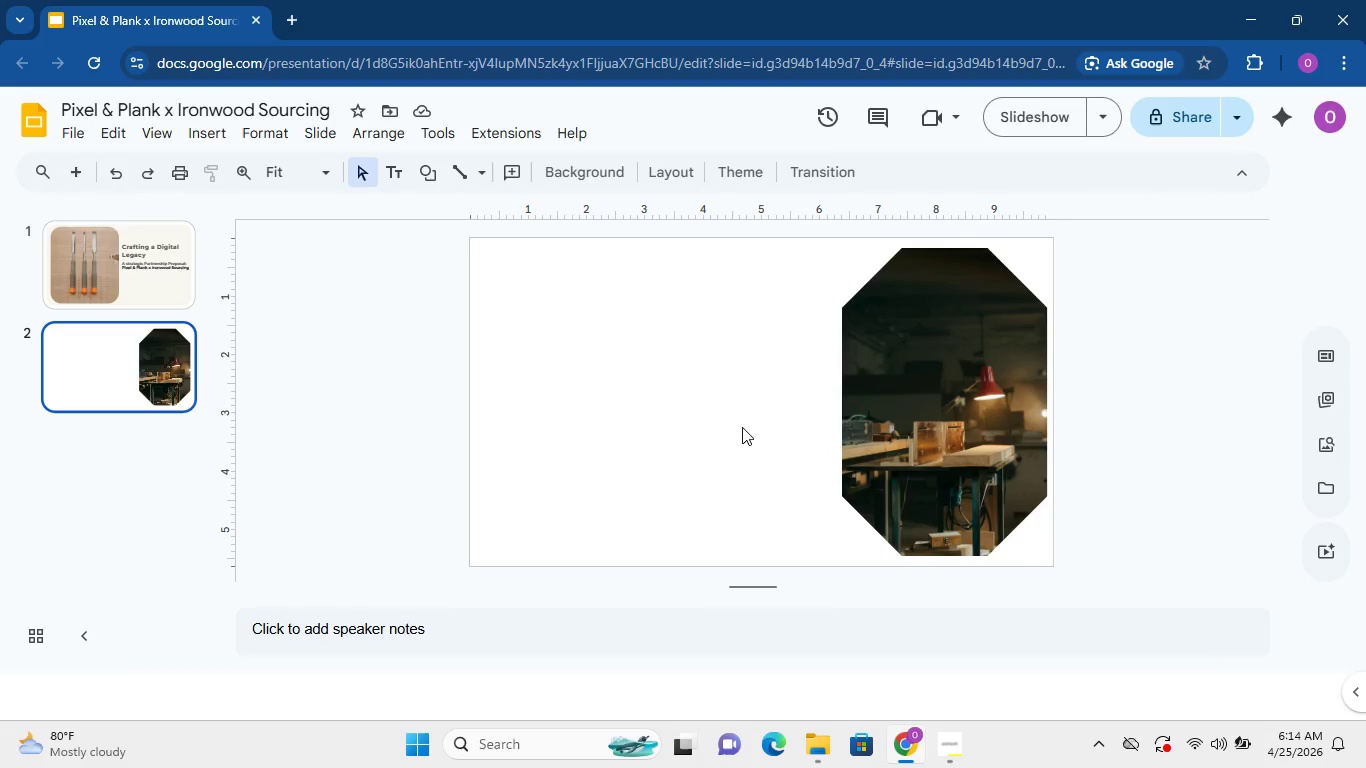 
left_click([742, 427])
 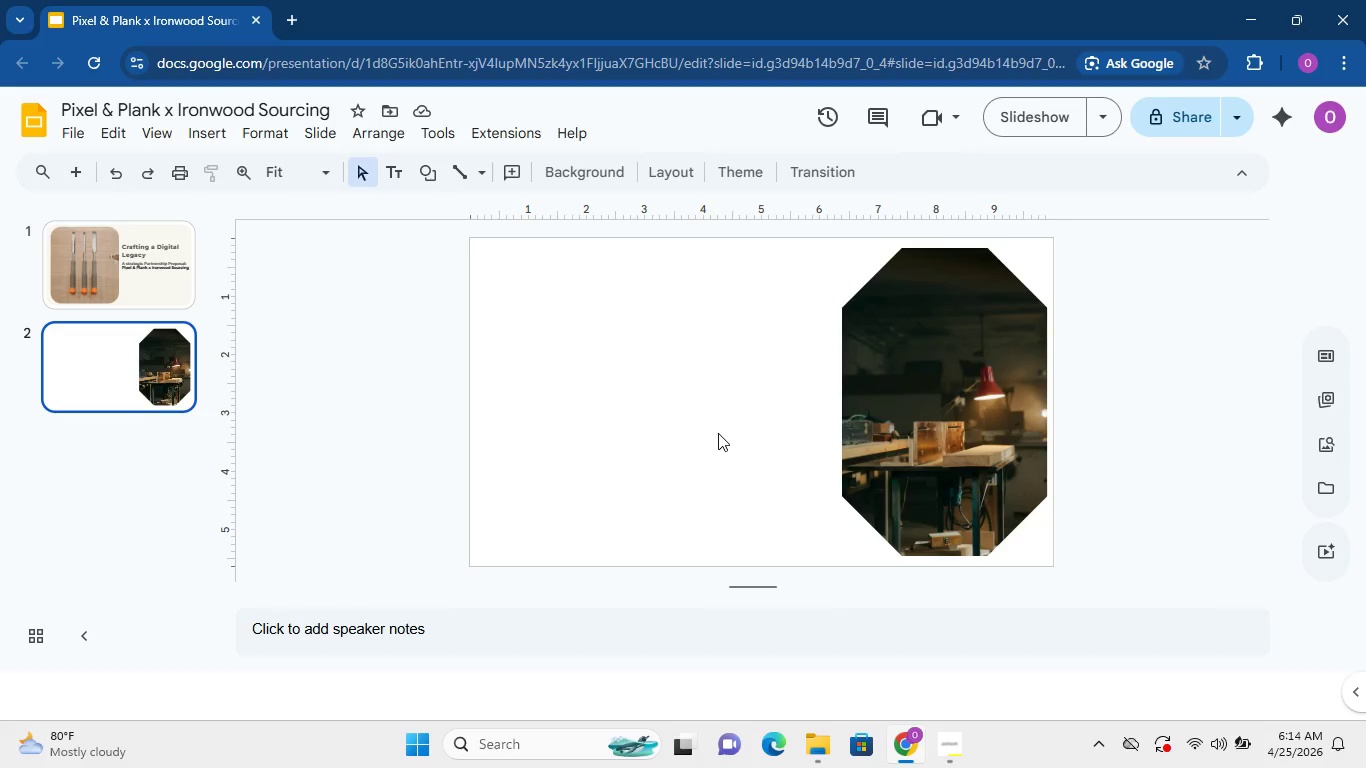 
wait(13.55)
 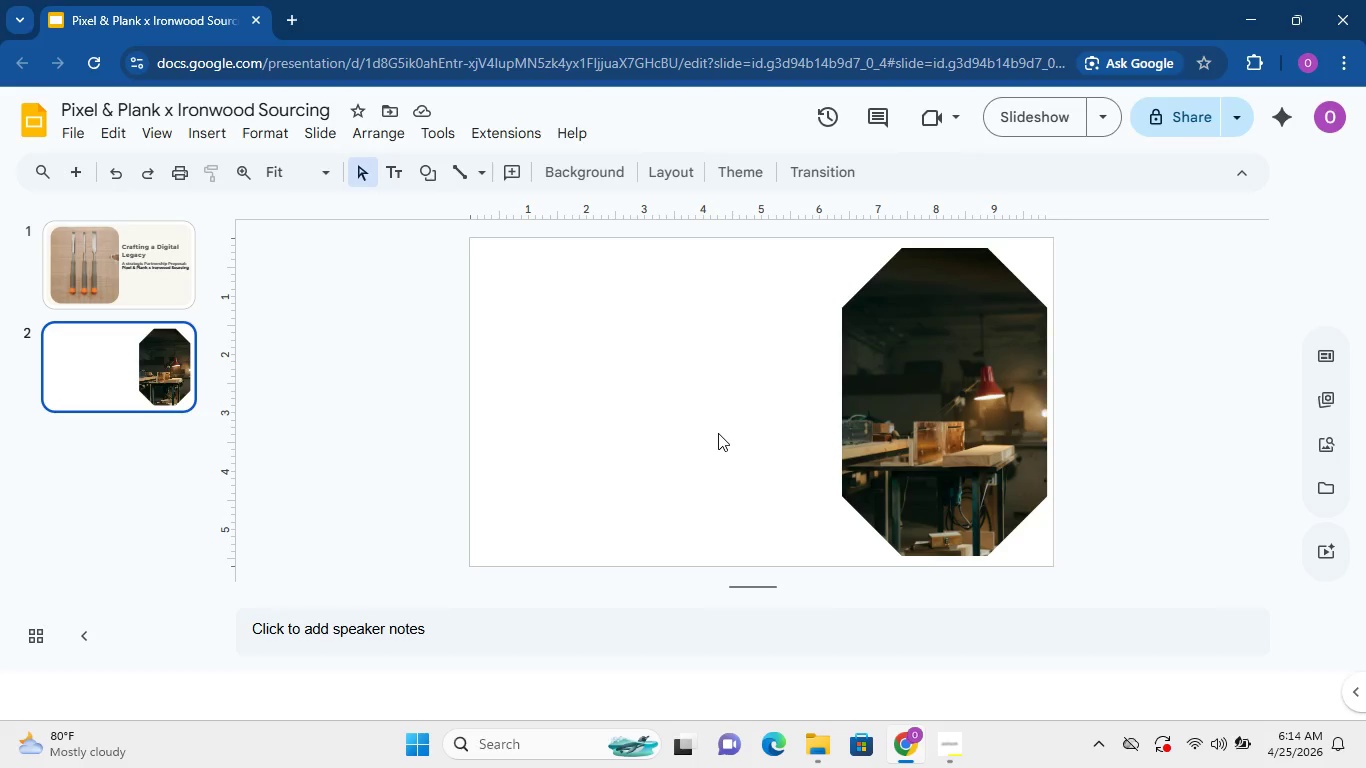 
left_click([694, 436])
 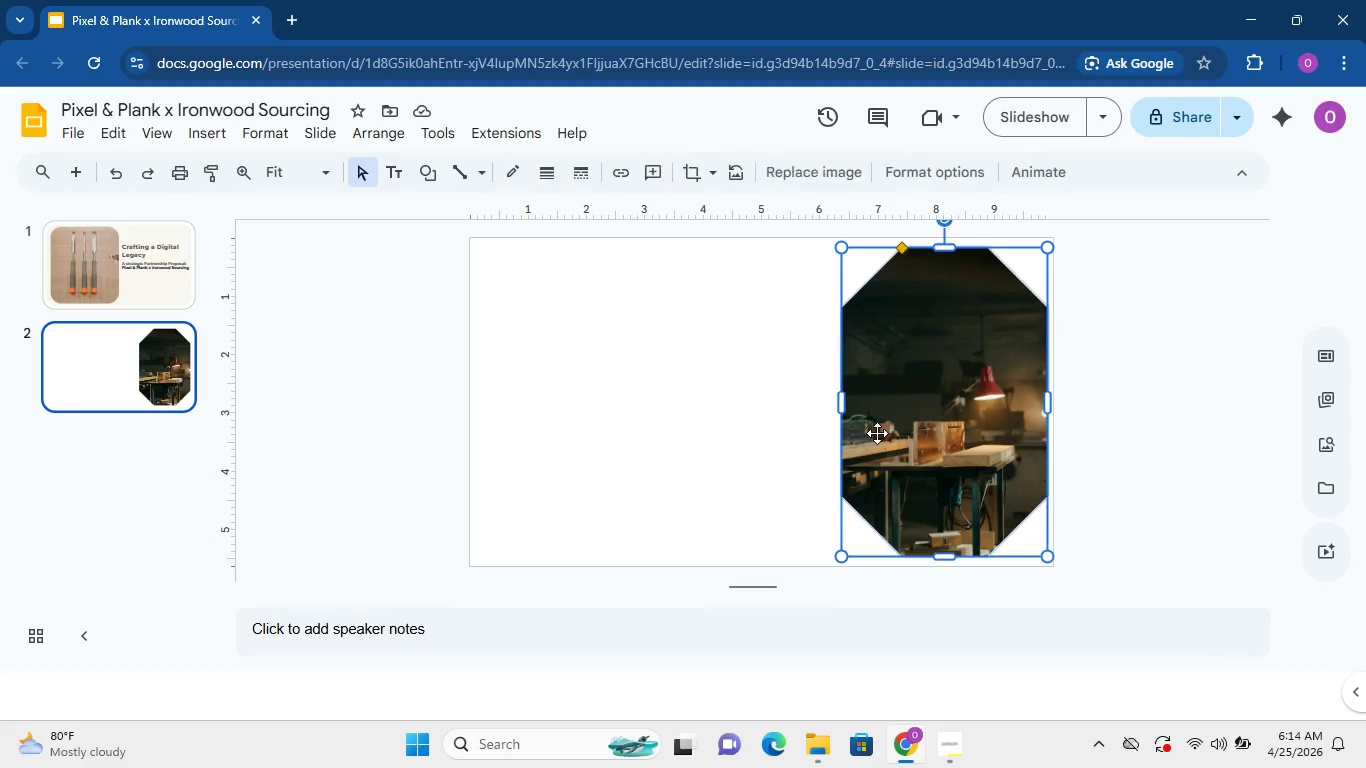 
left_click([877, 433])
 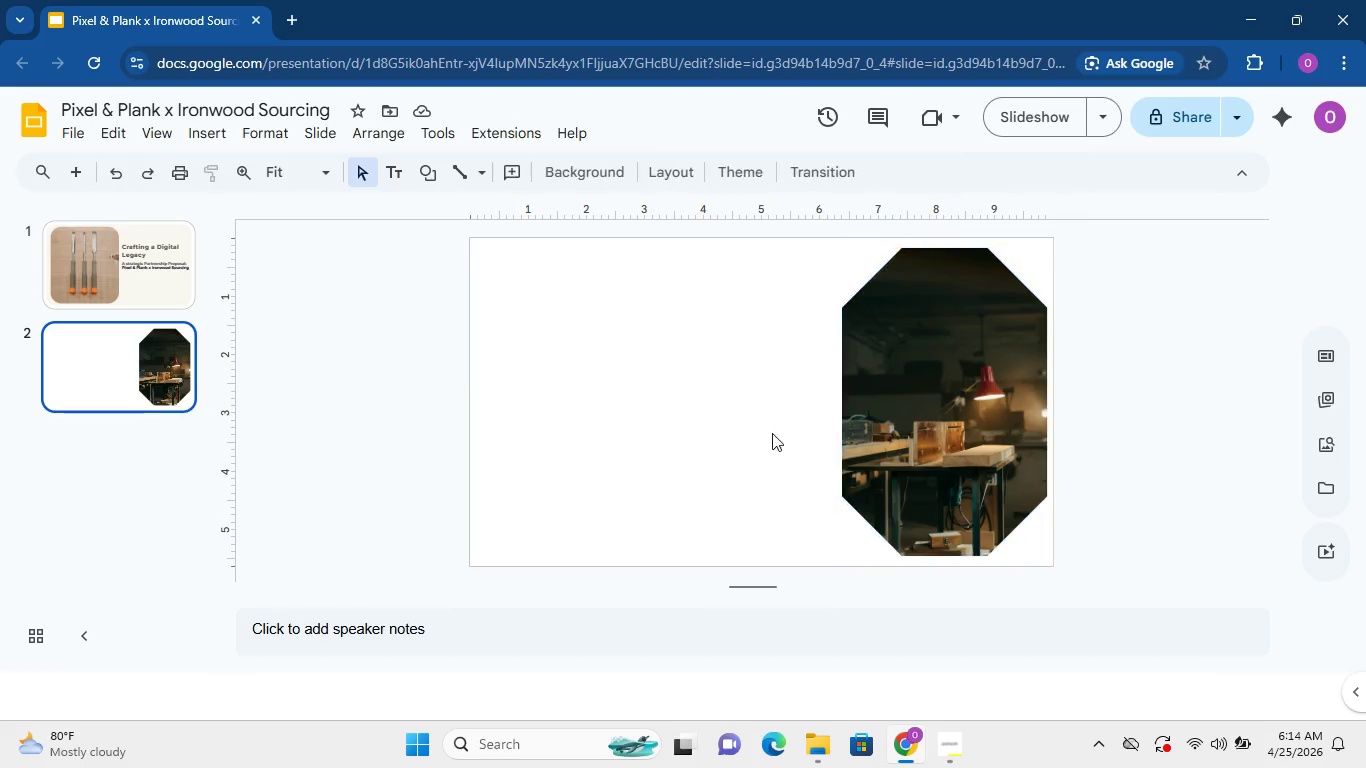 
left_click([772, 433])
 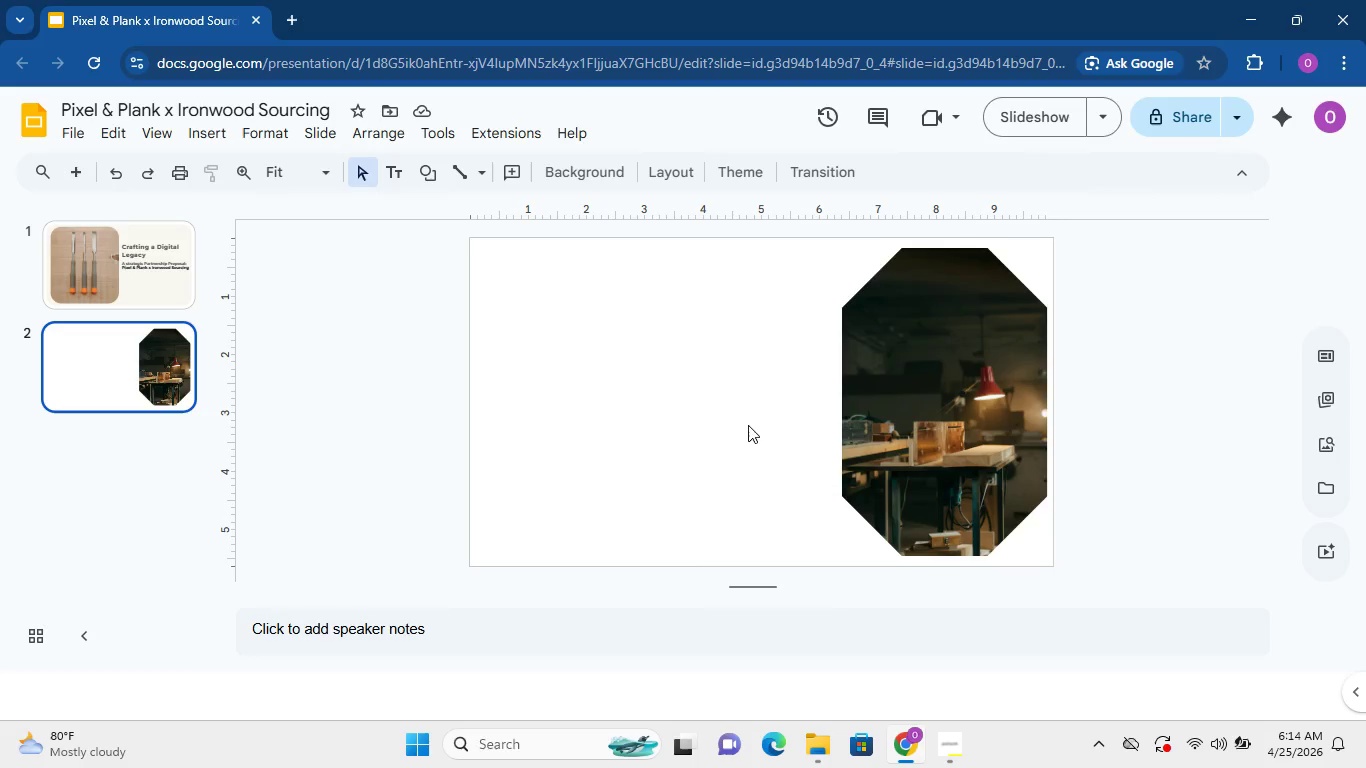 
wait(12.16)
 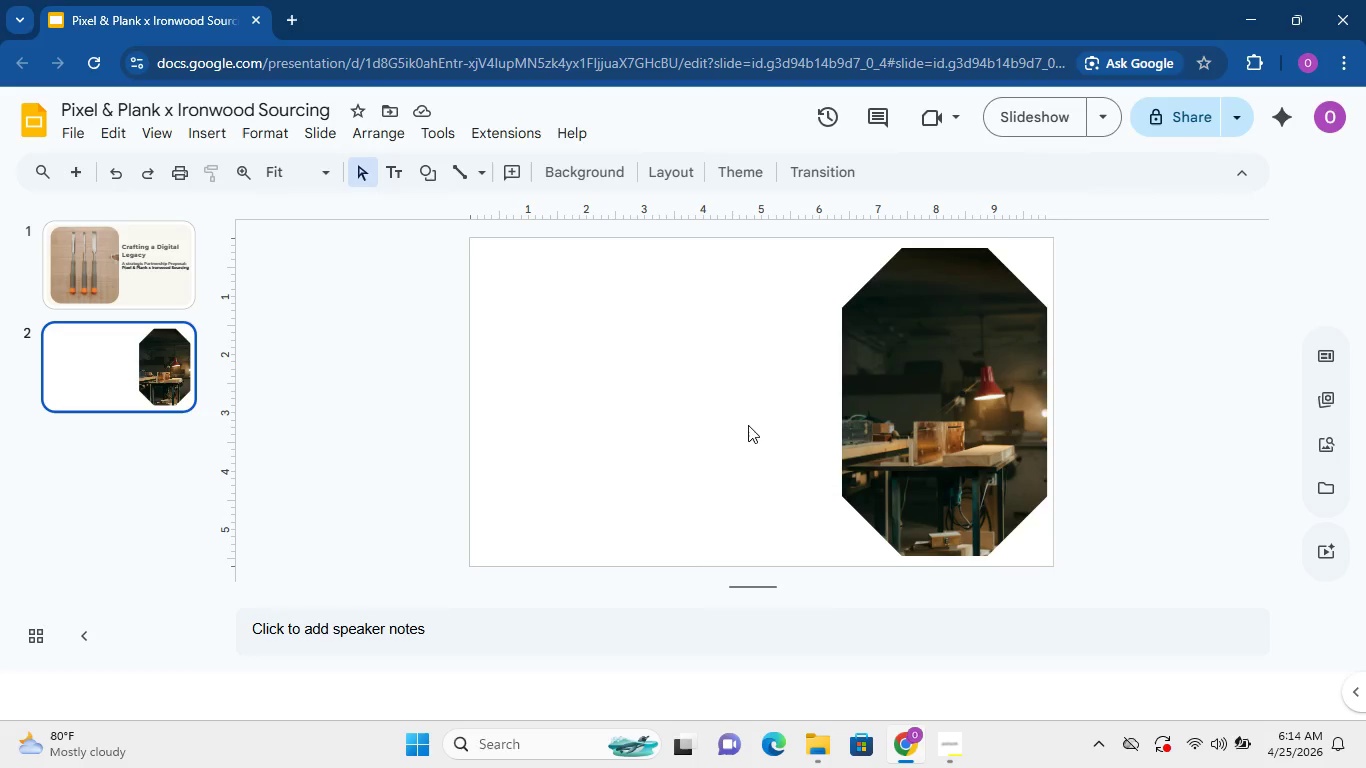 
left_click([400, 178])
 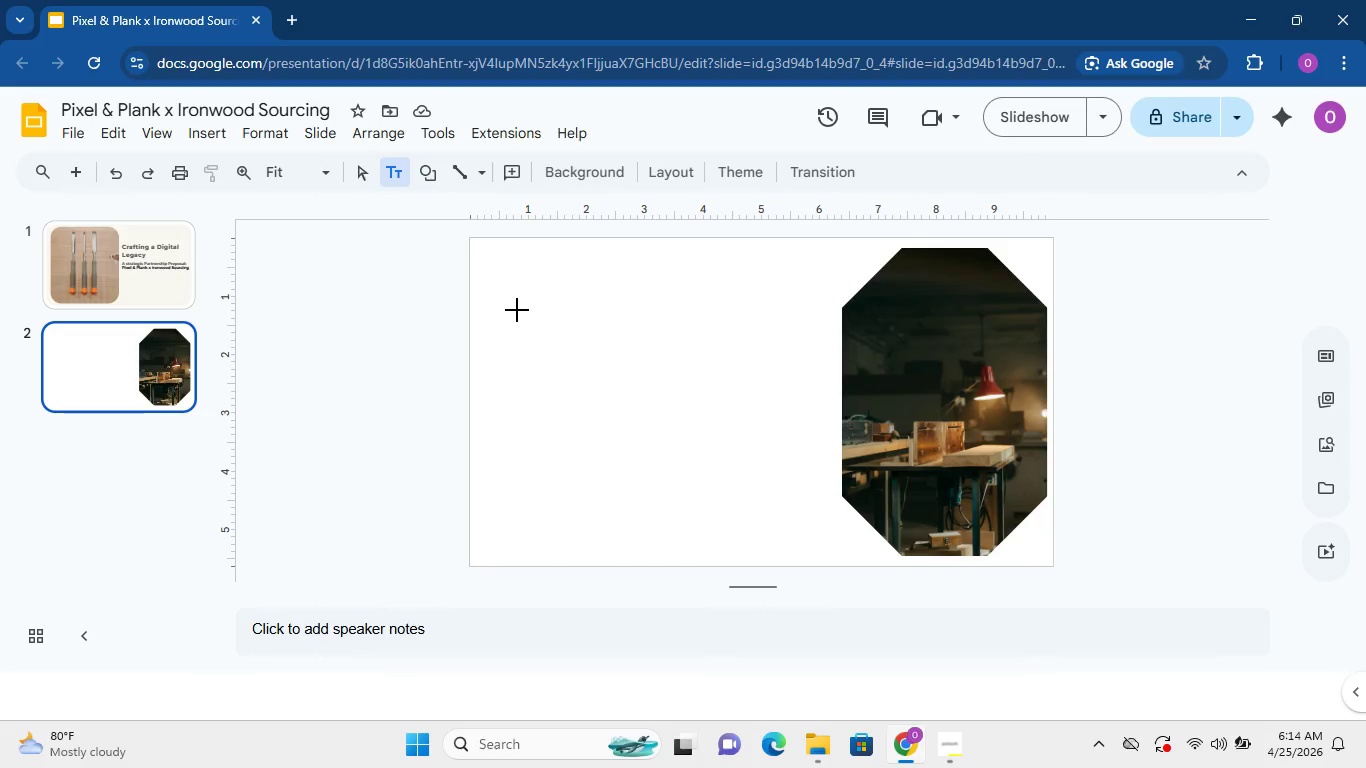 
left_click([517, 310])
 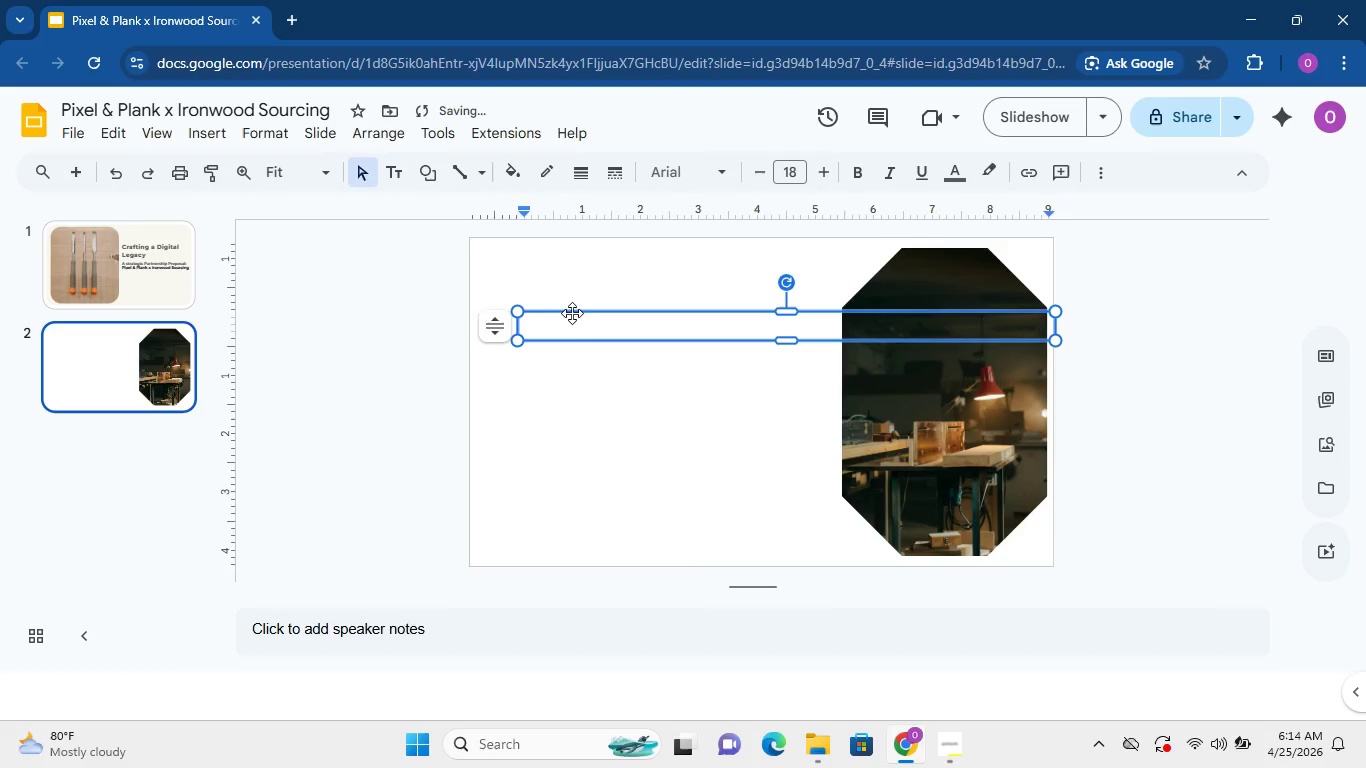 
left_click_drag(start_coordinate=[572, 313], to_coordinate=[562, 303])
 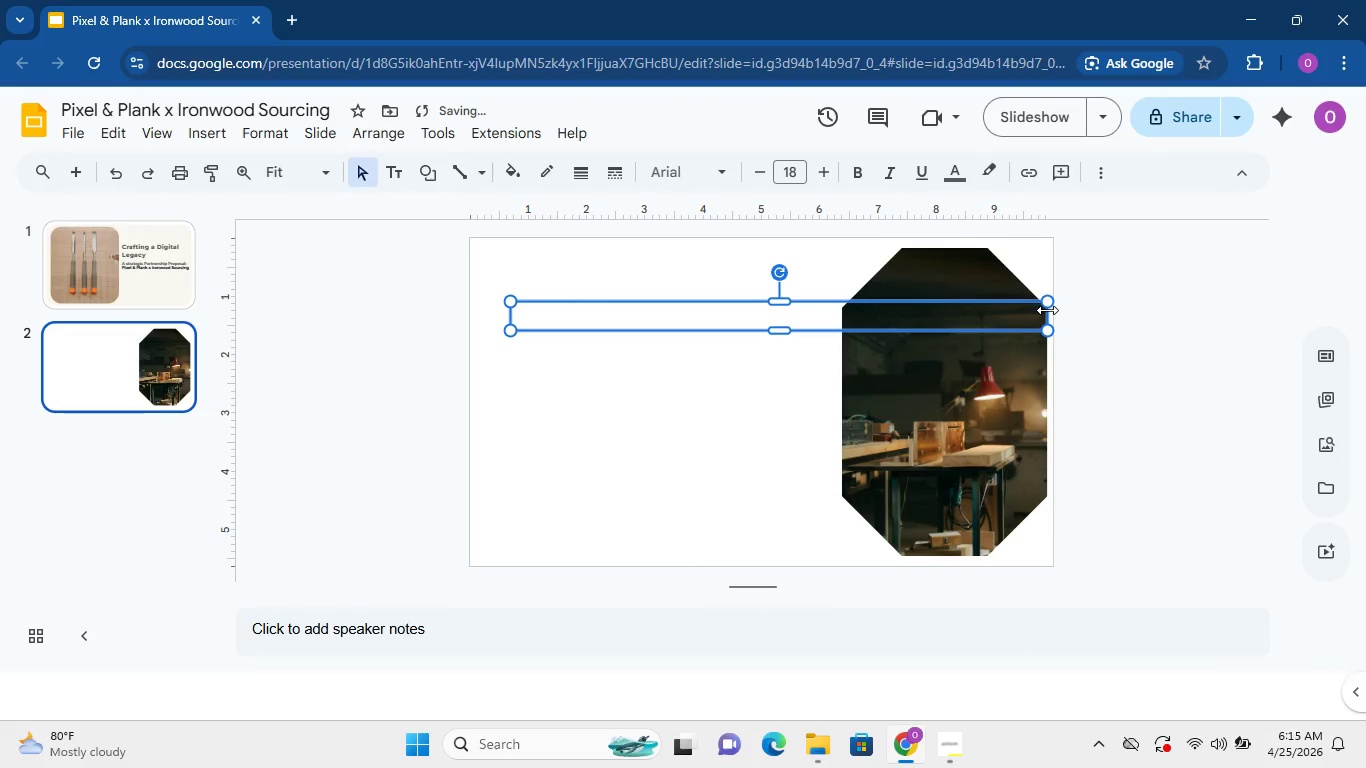 
left_click_drag(start_coordinate=[1047, 310], to_coordinate=[794, 310])
 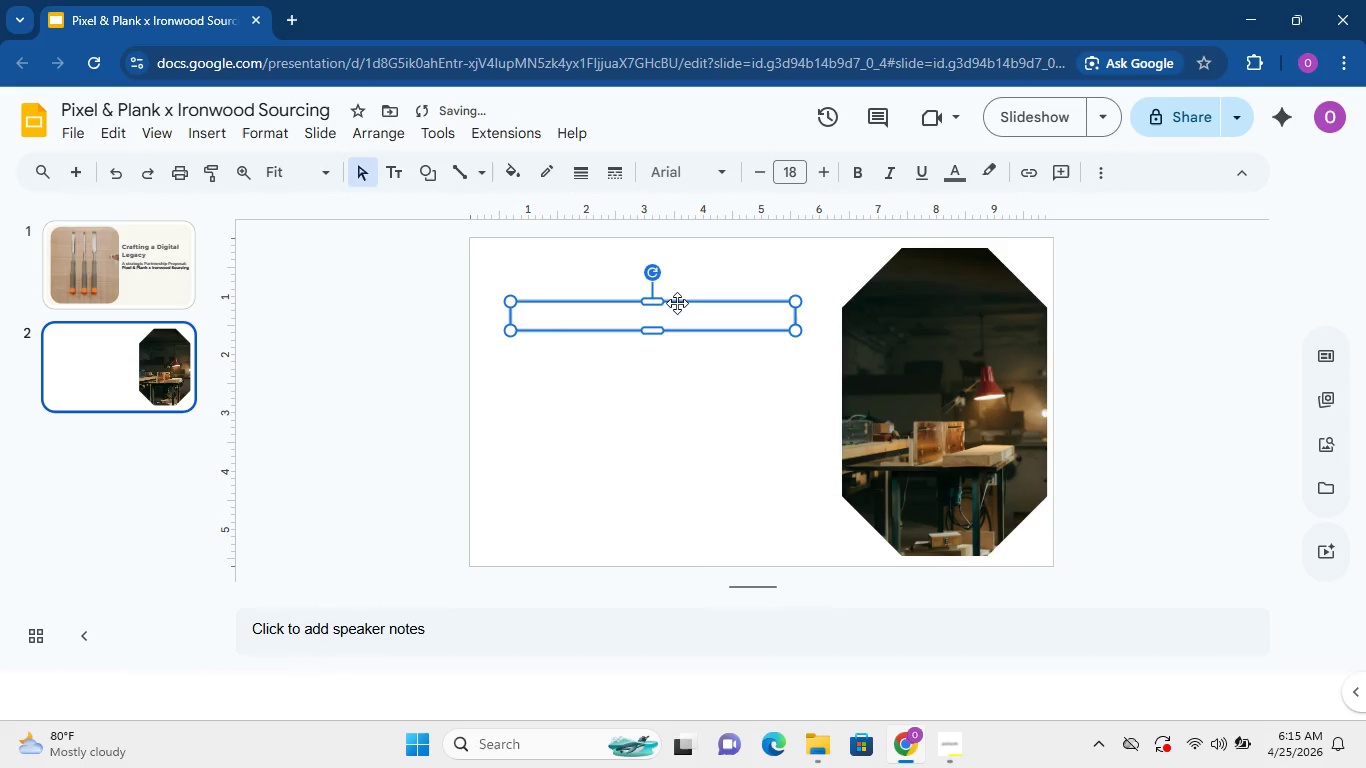 
left_click_drag(start_coordinate=[678, 305], to_coordinate=[671, 278])
 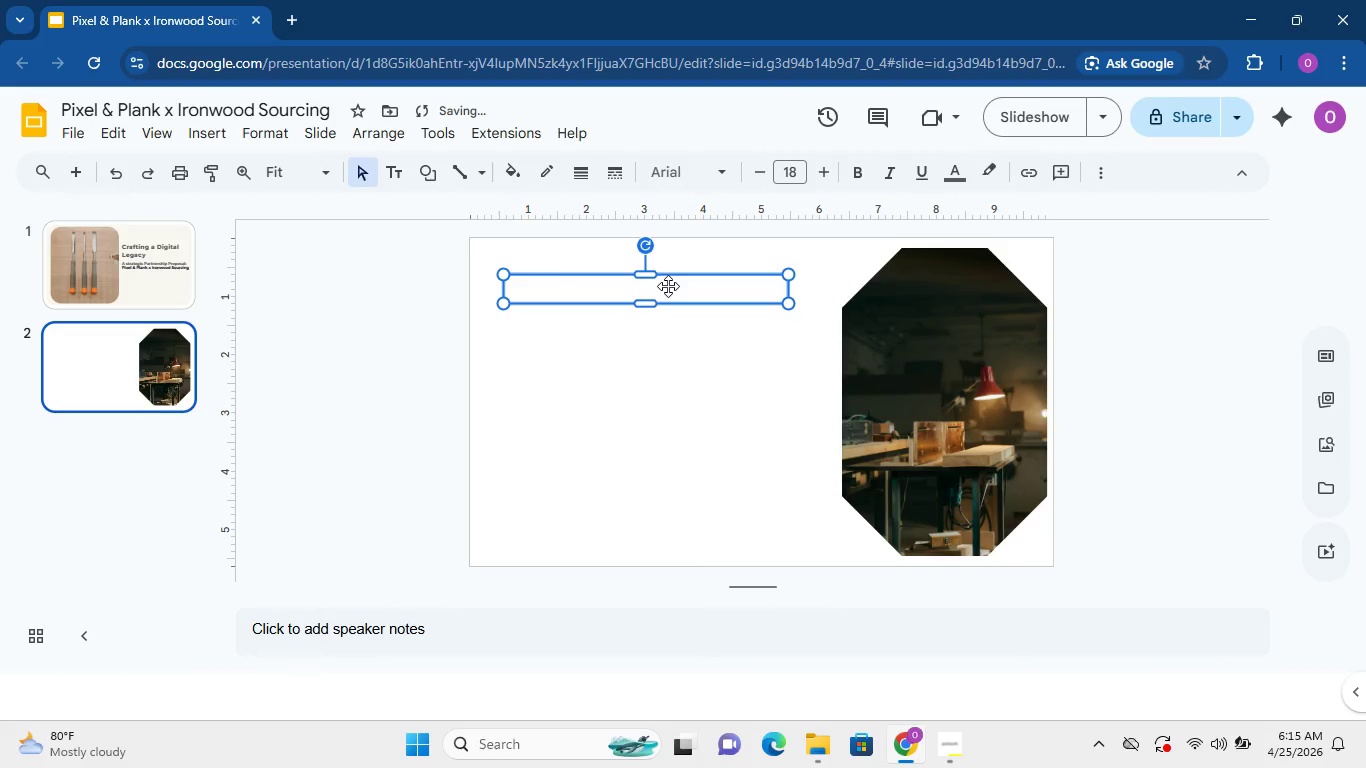 
left_click([668, 286])
 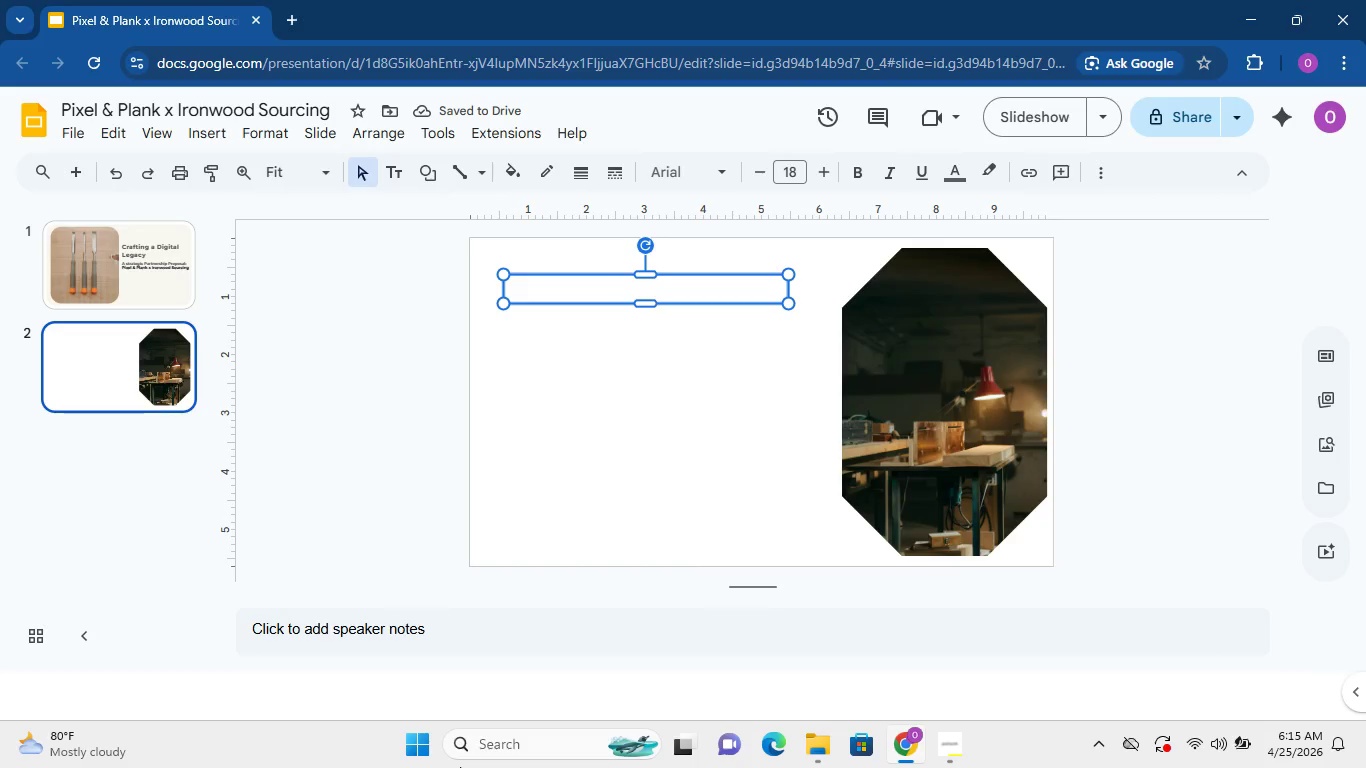 
wait(5.31)
 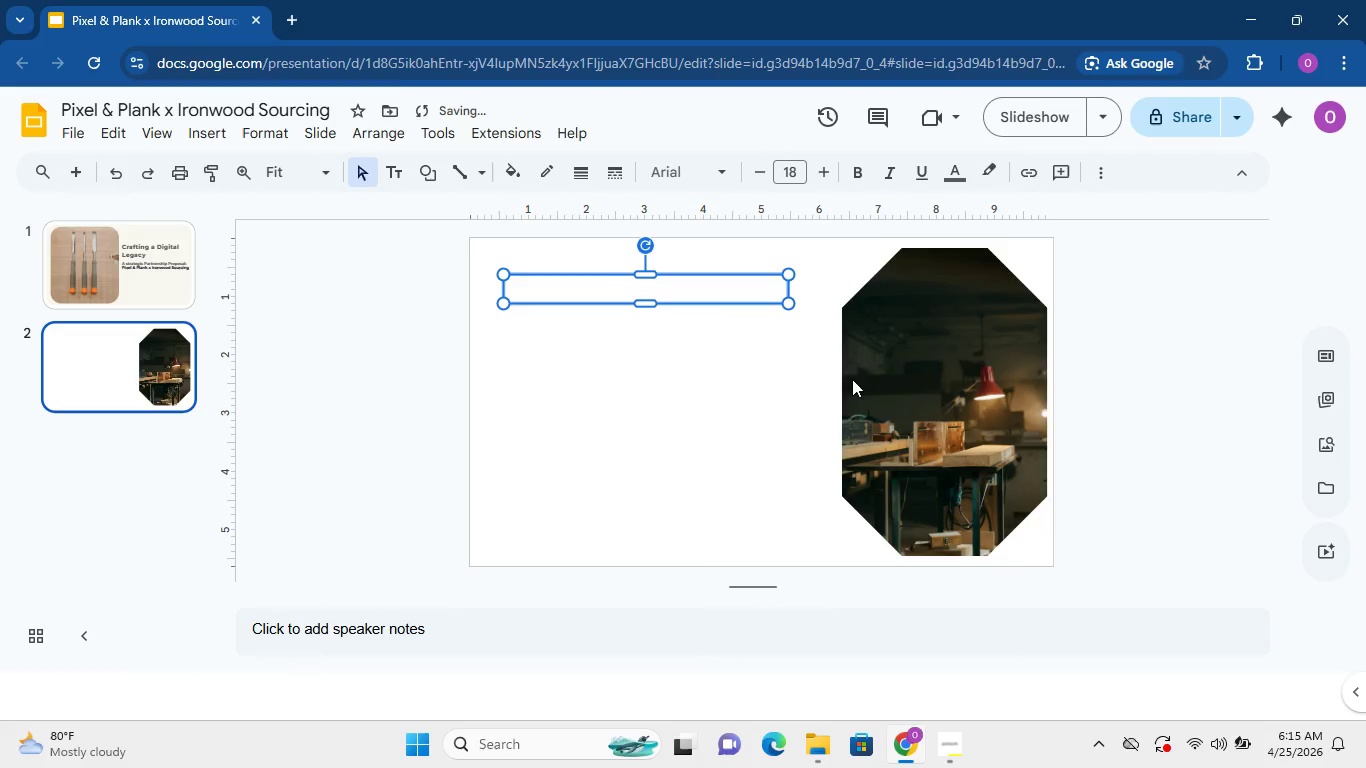 
mouse_move([957, 746])
 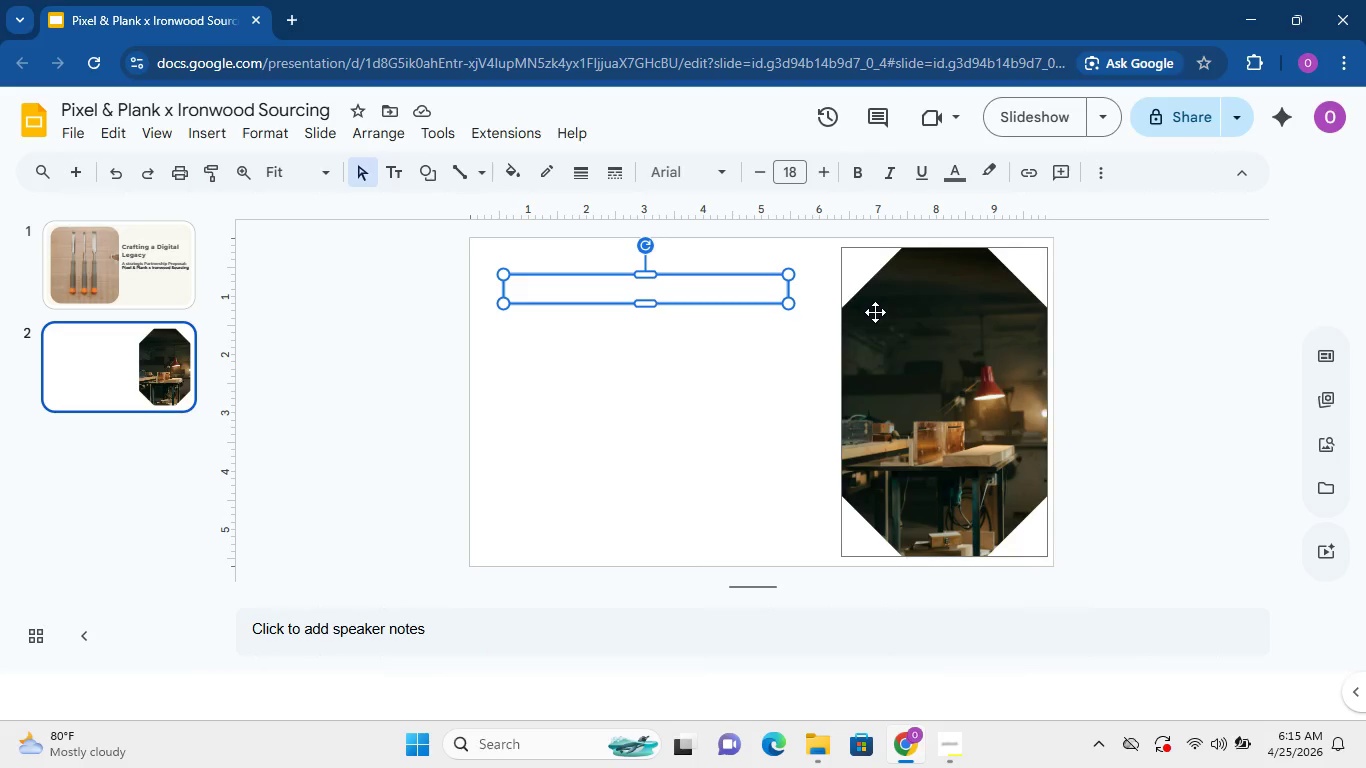 
key(Shift+W)
 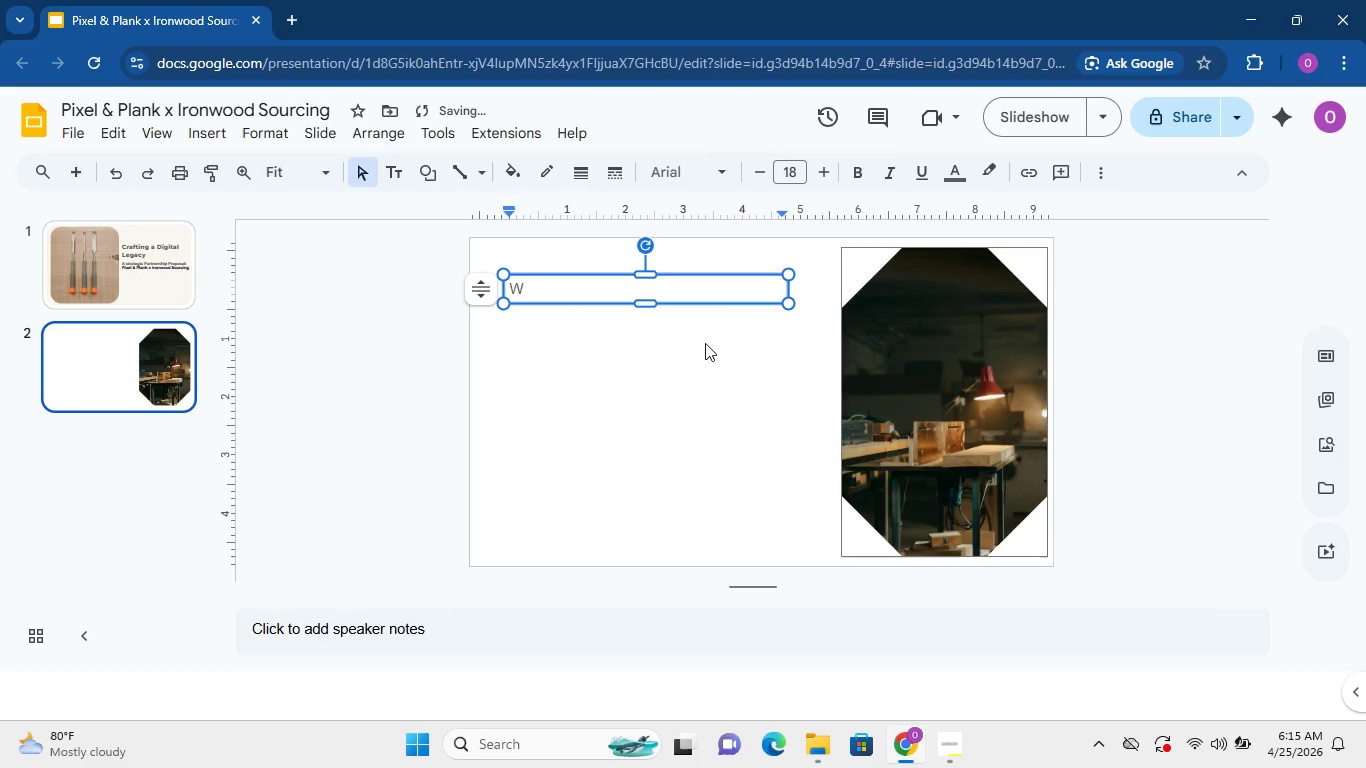 
mouse_move([660, 376])
 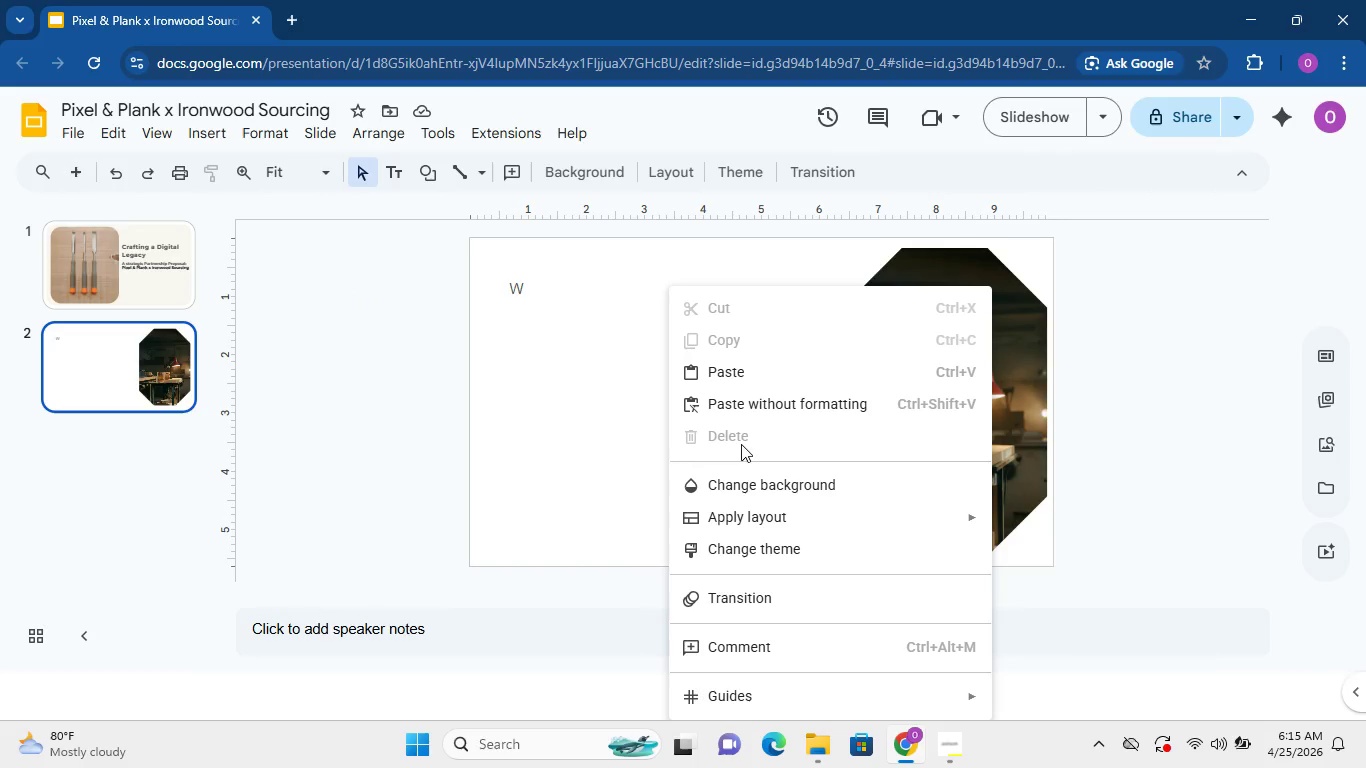 
wait(43.83)
 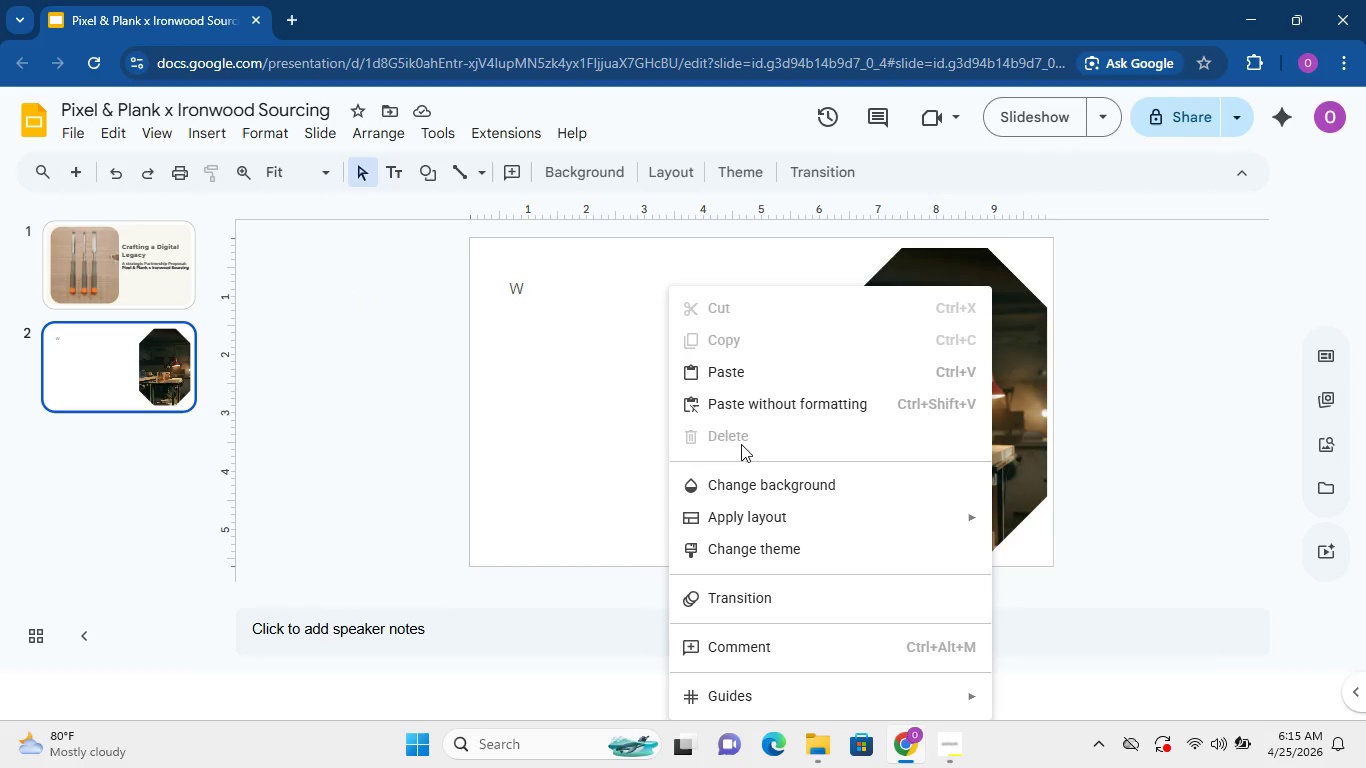 
left_click_drag(start_coordinate=[541, 360], to_coordinate=[542, 355])
 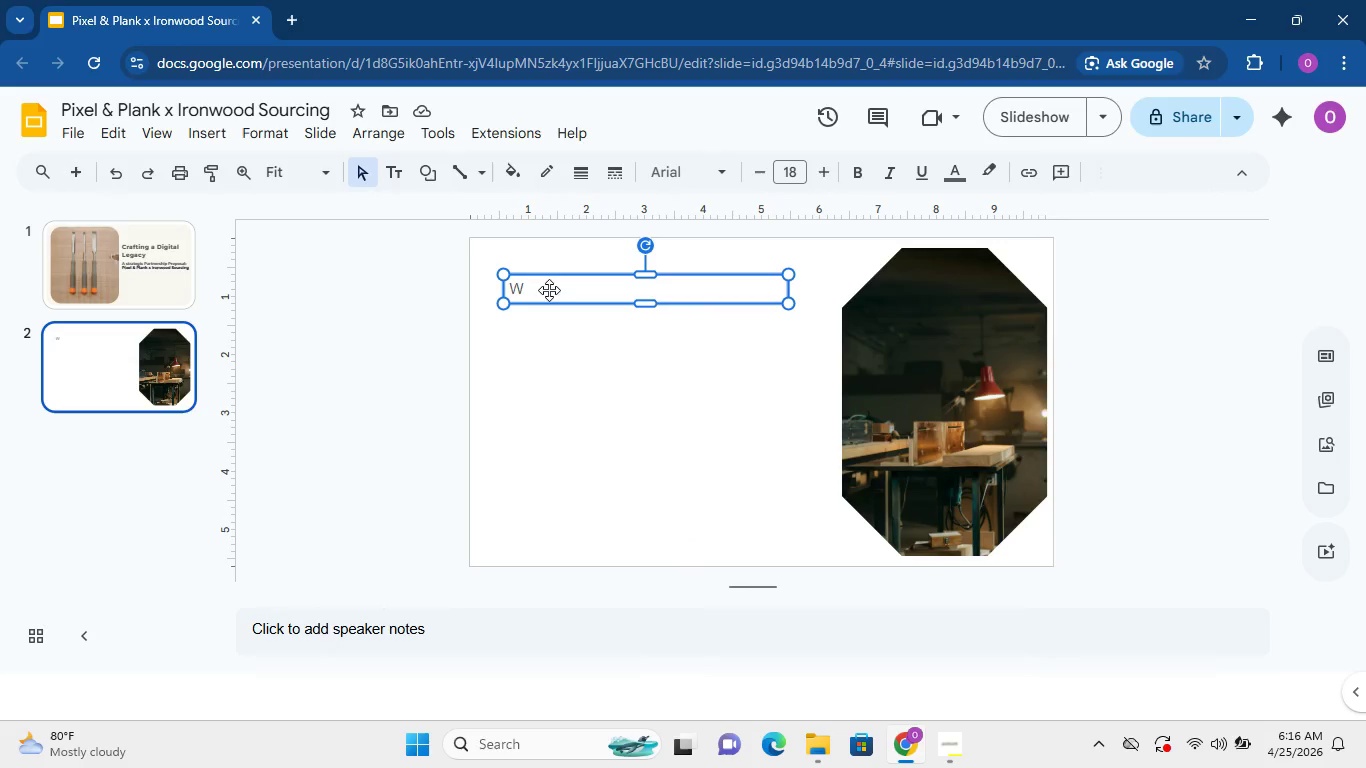 
double_click([549, 290])
 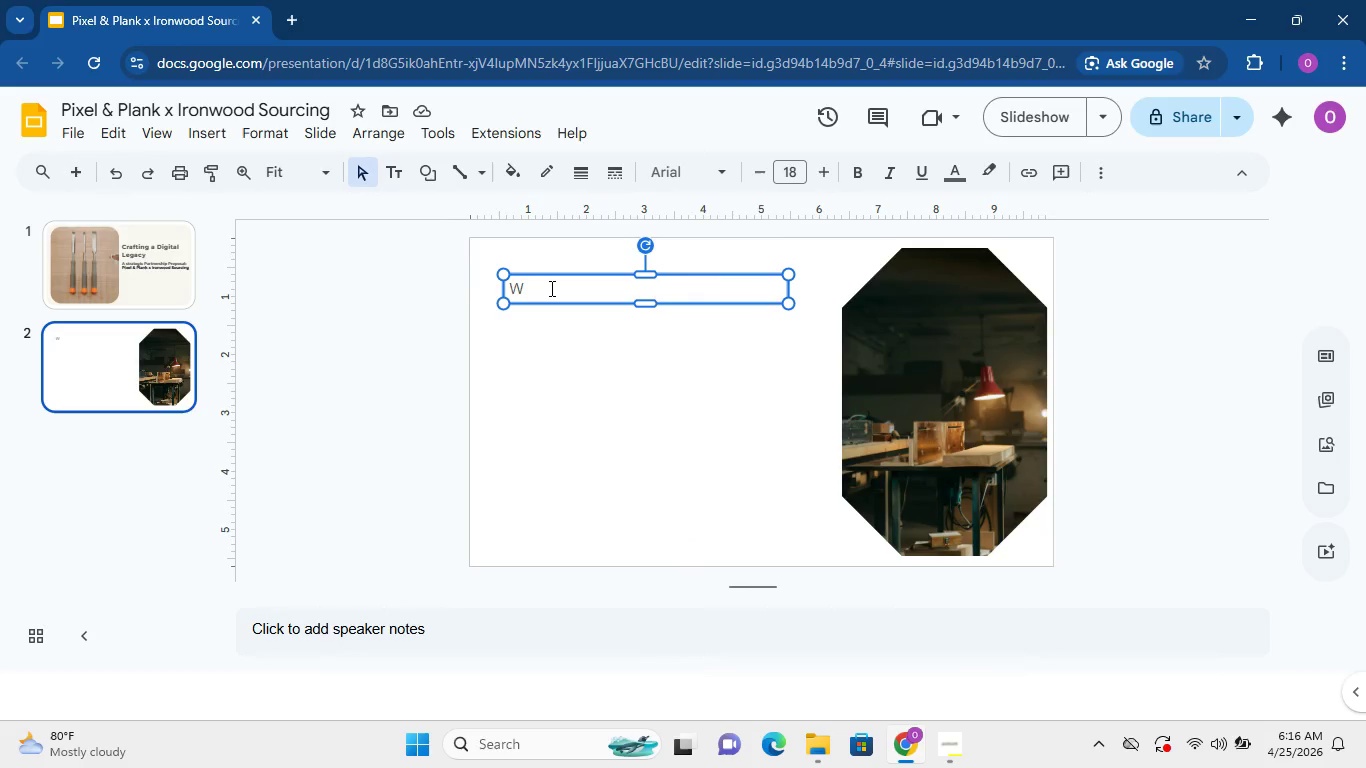 
triple_click([550, 288])
 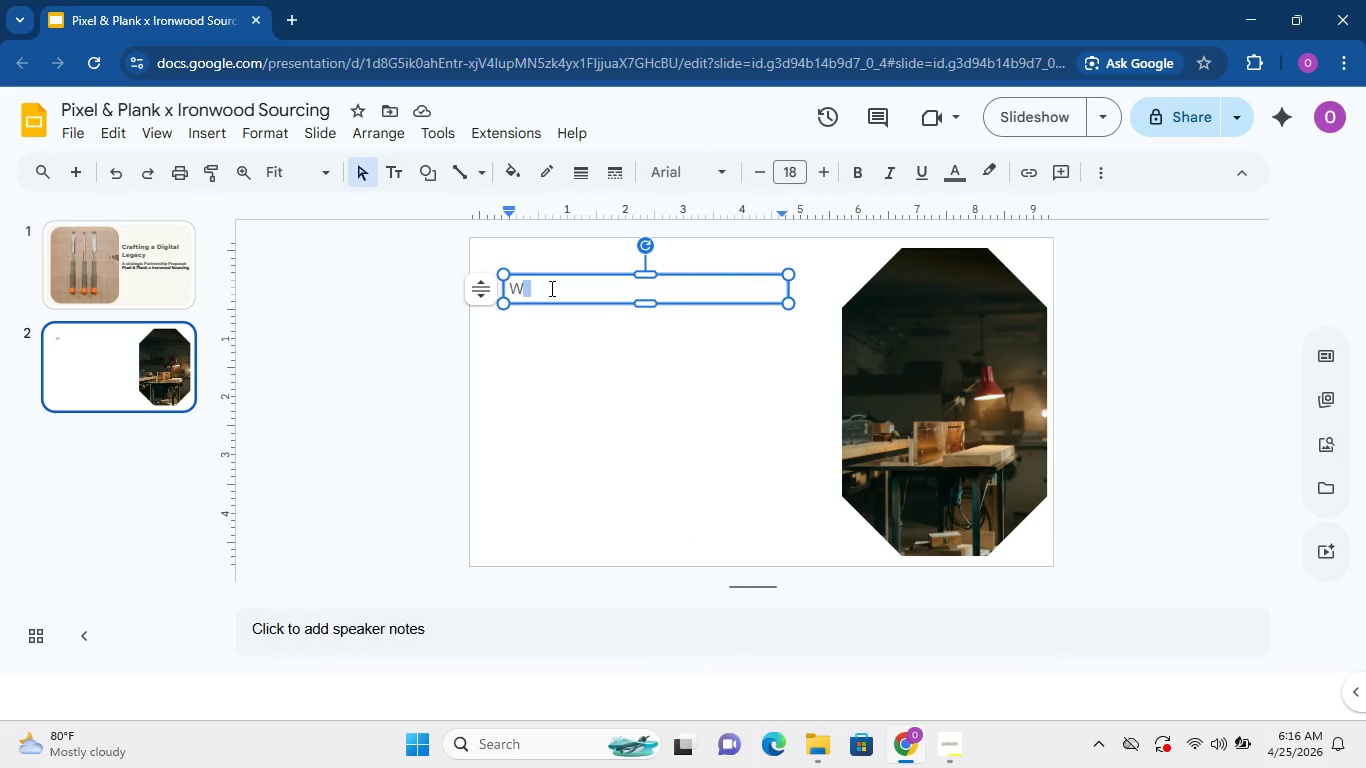 
triple_click([550, 288])
 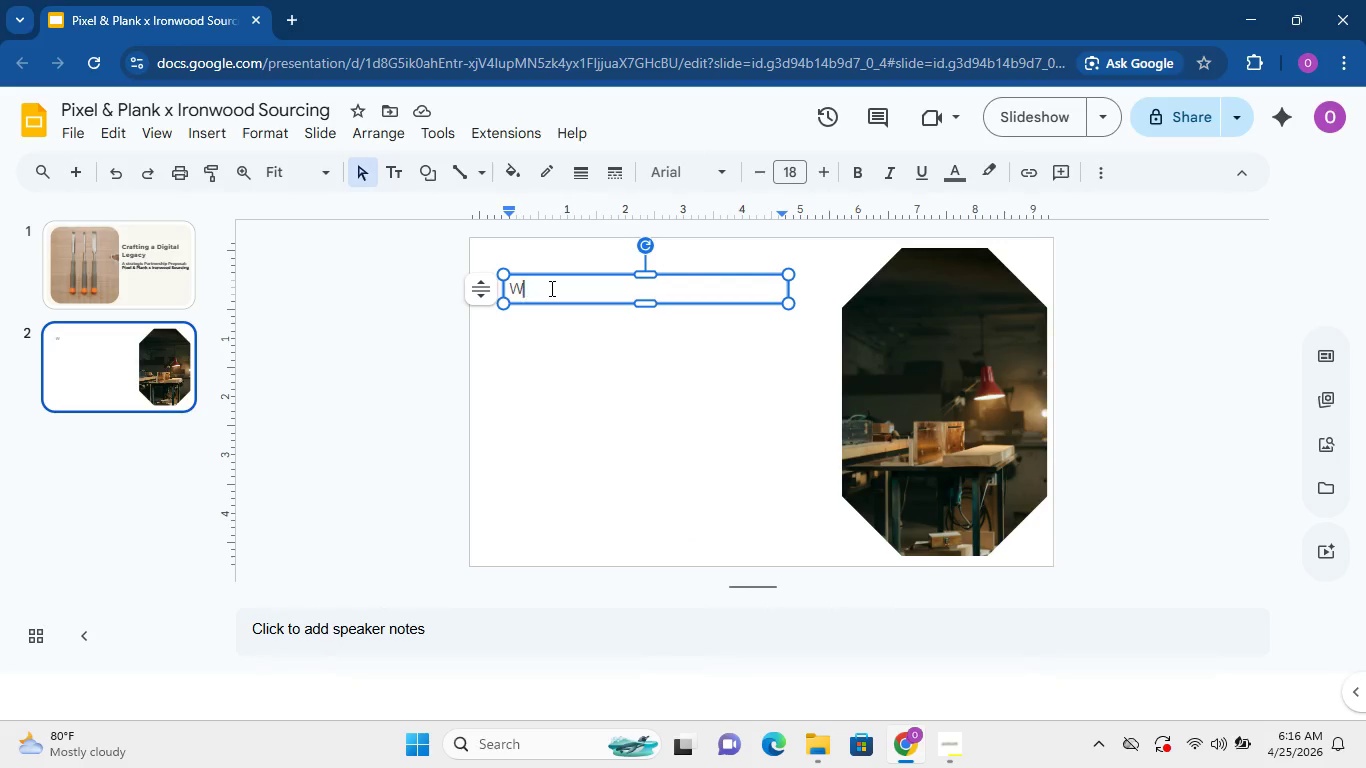 
left_click([550, 288])
 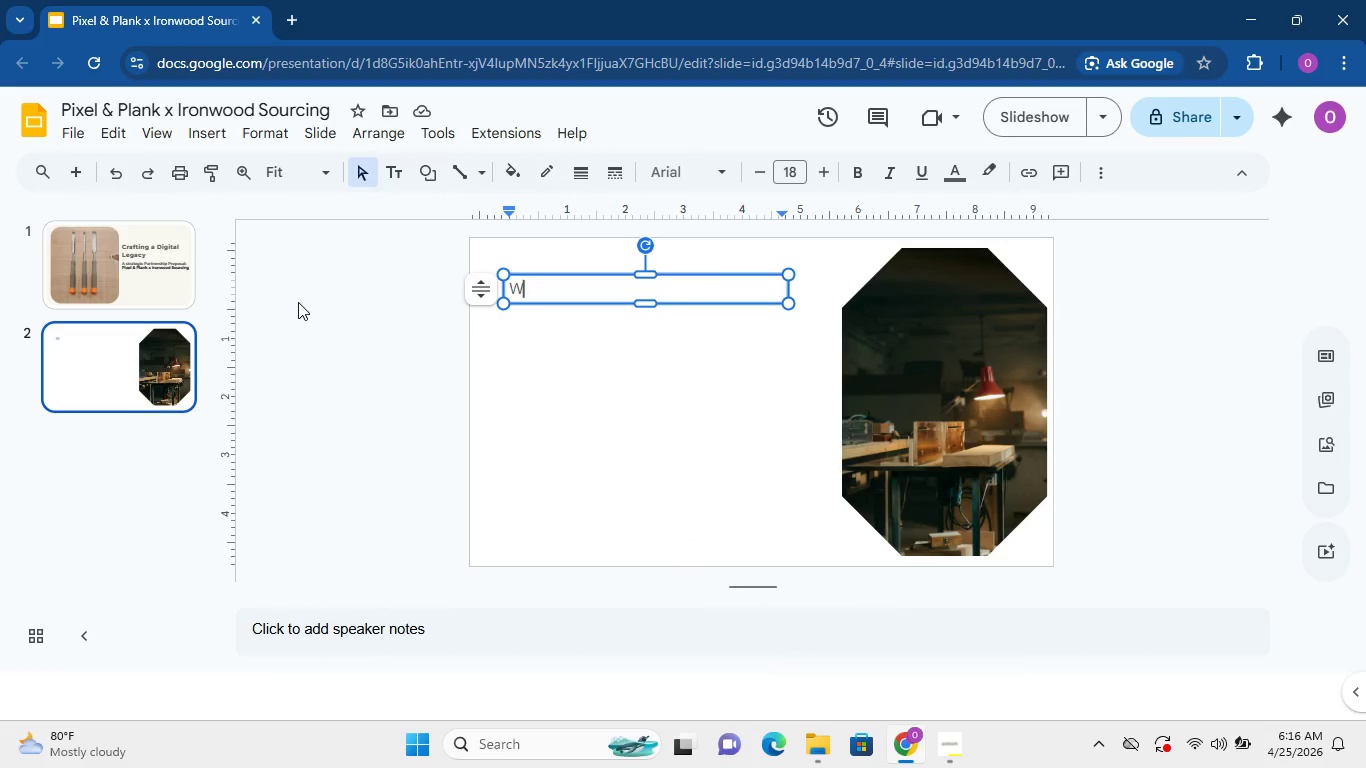 
type(hy )
 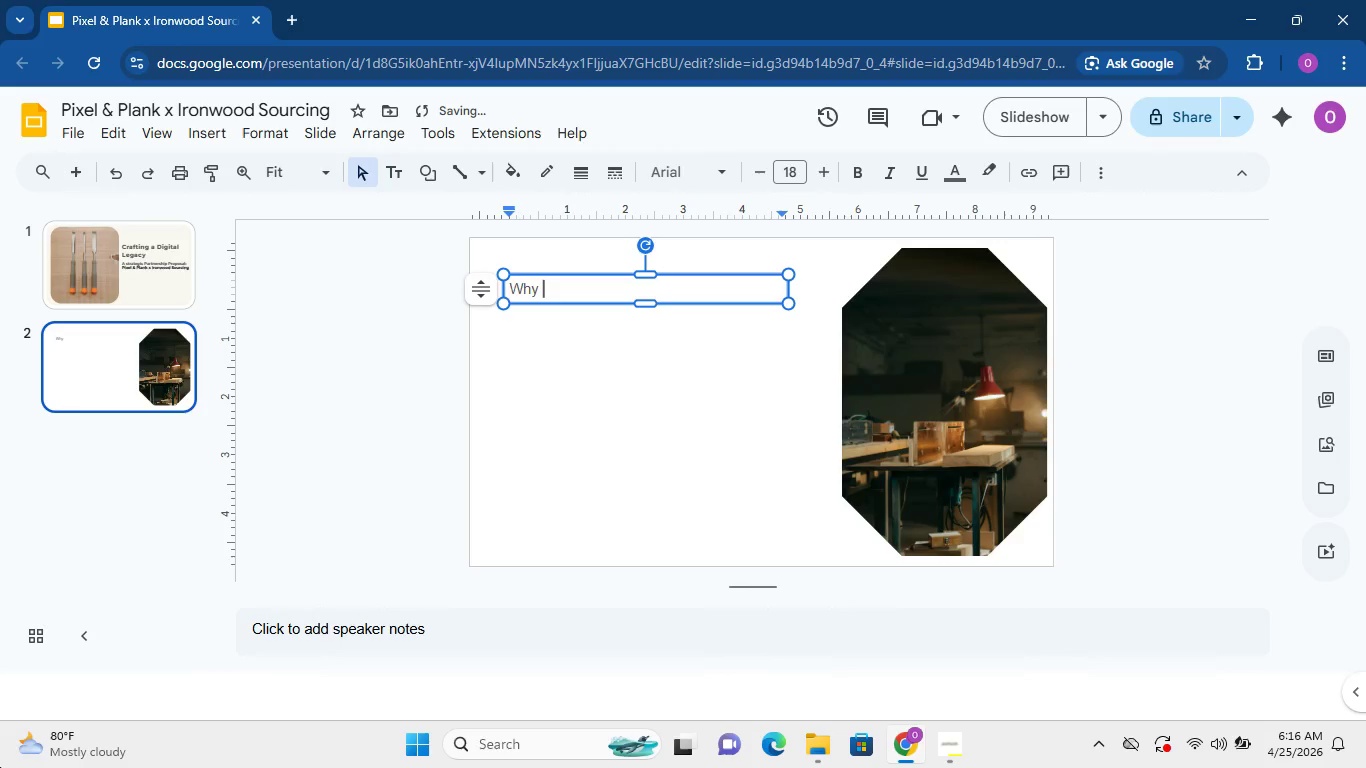 
type(master )
key(Backspace)
key(Backspace)
key(Backspace)
key(Backspace)
key(Backspace)
key(Backspace)
key(Backspace)
type(Master Maker Struggle)
 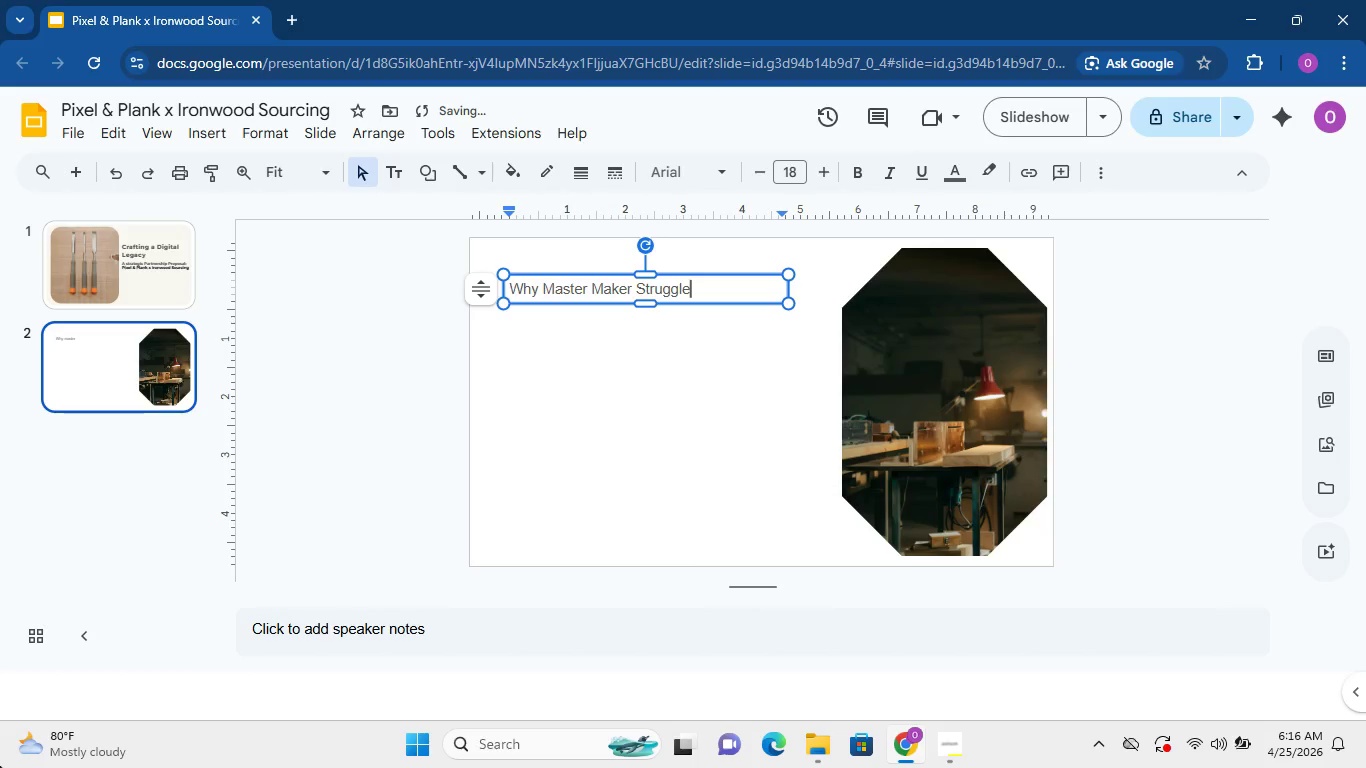 
wait(7.94)
 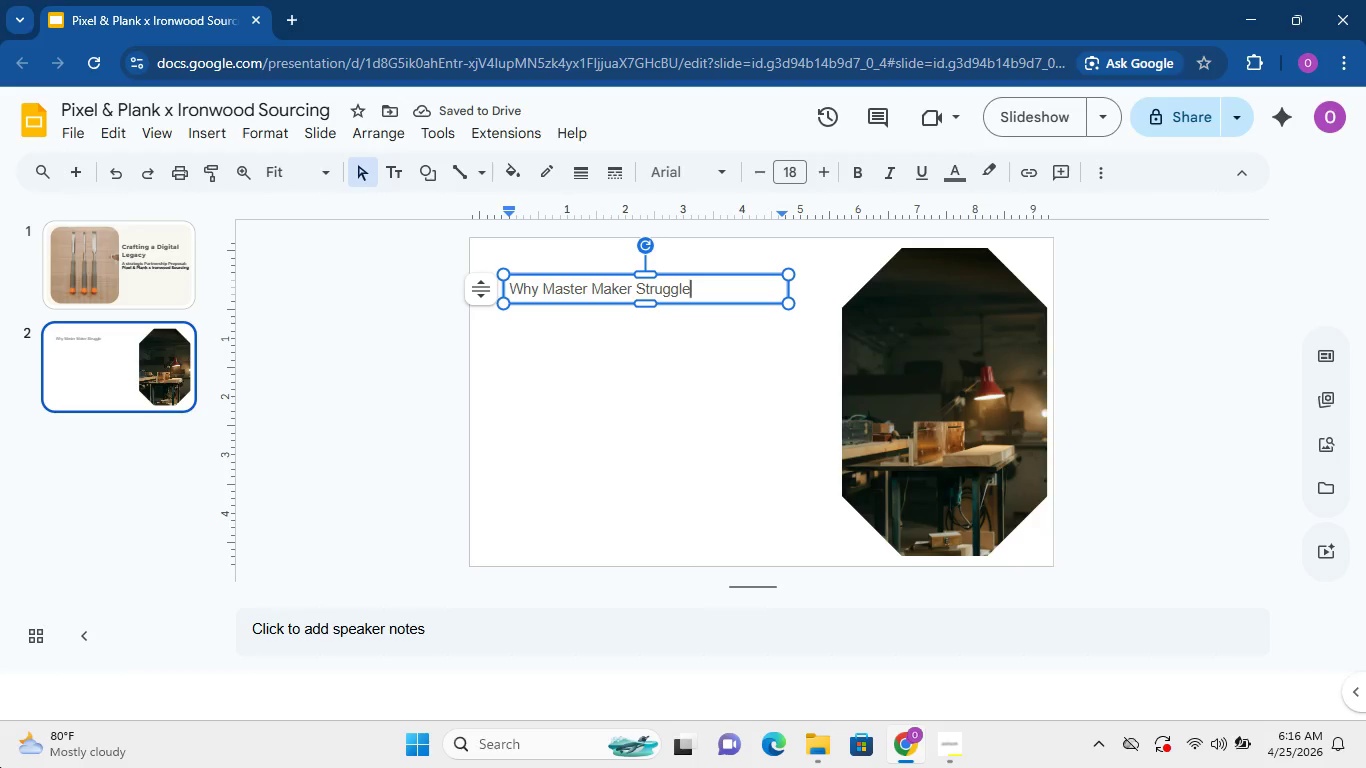 
type( Online)
 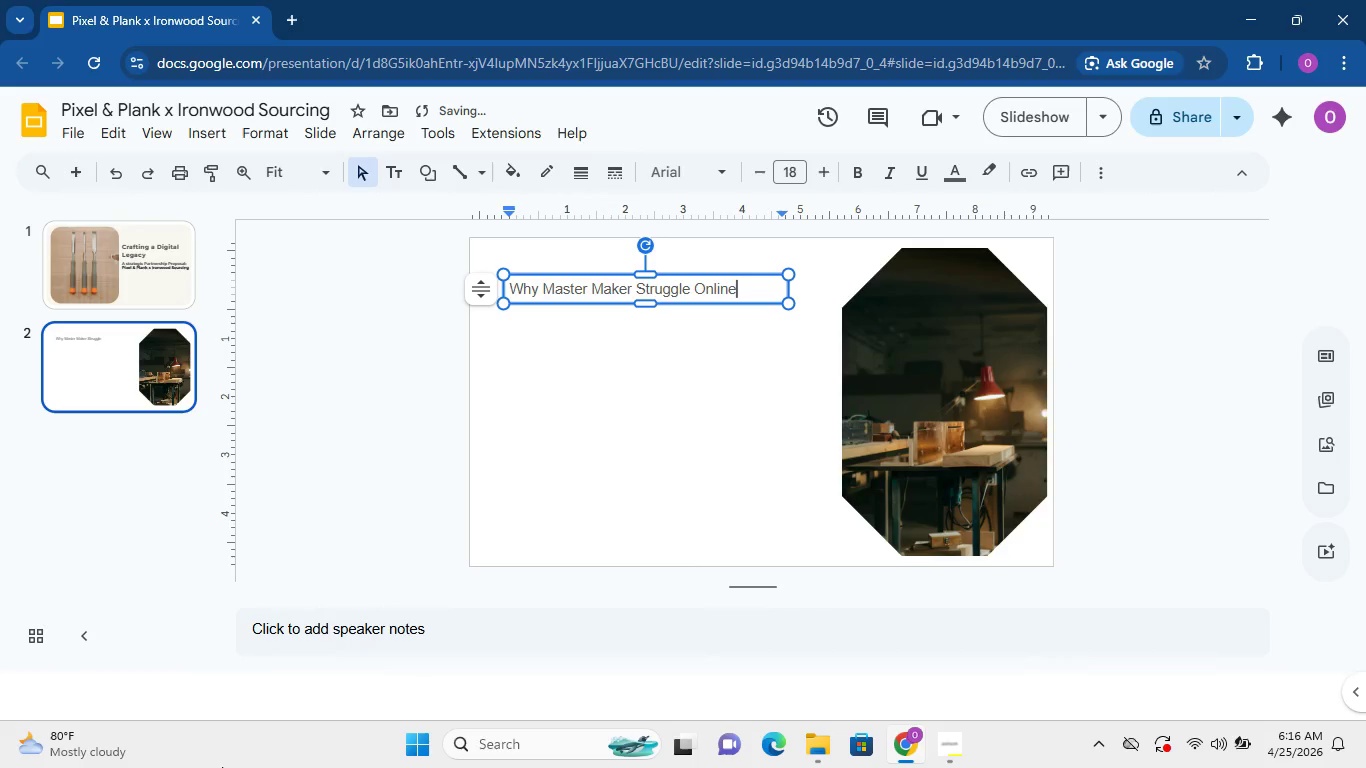 
wait(9.98)
 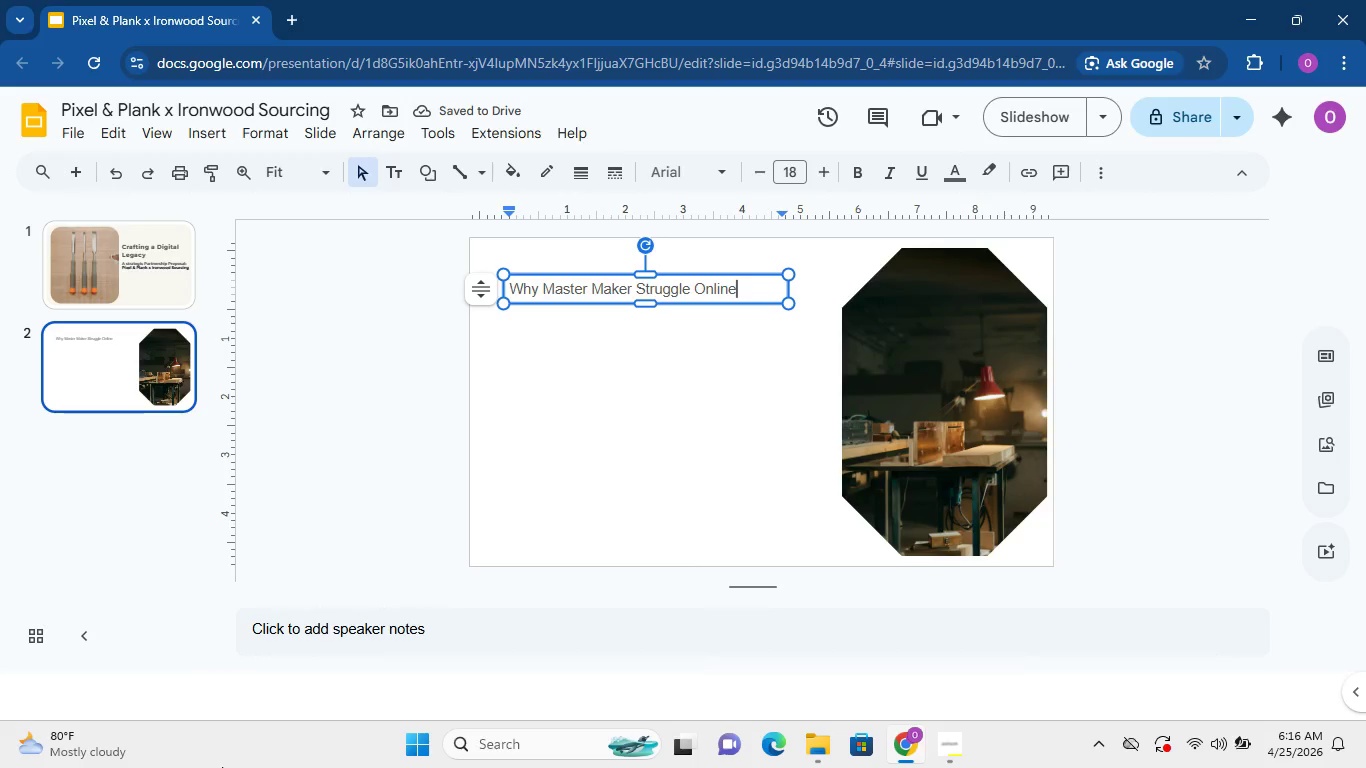 
left_click([633, 398])
 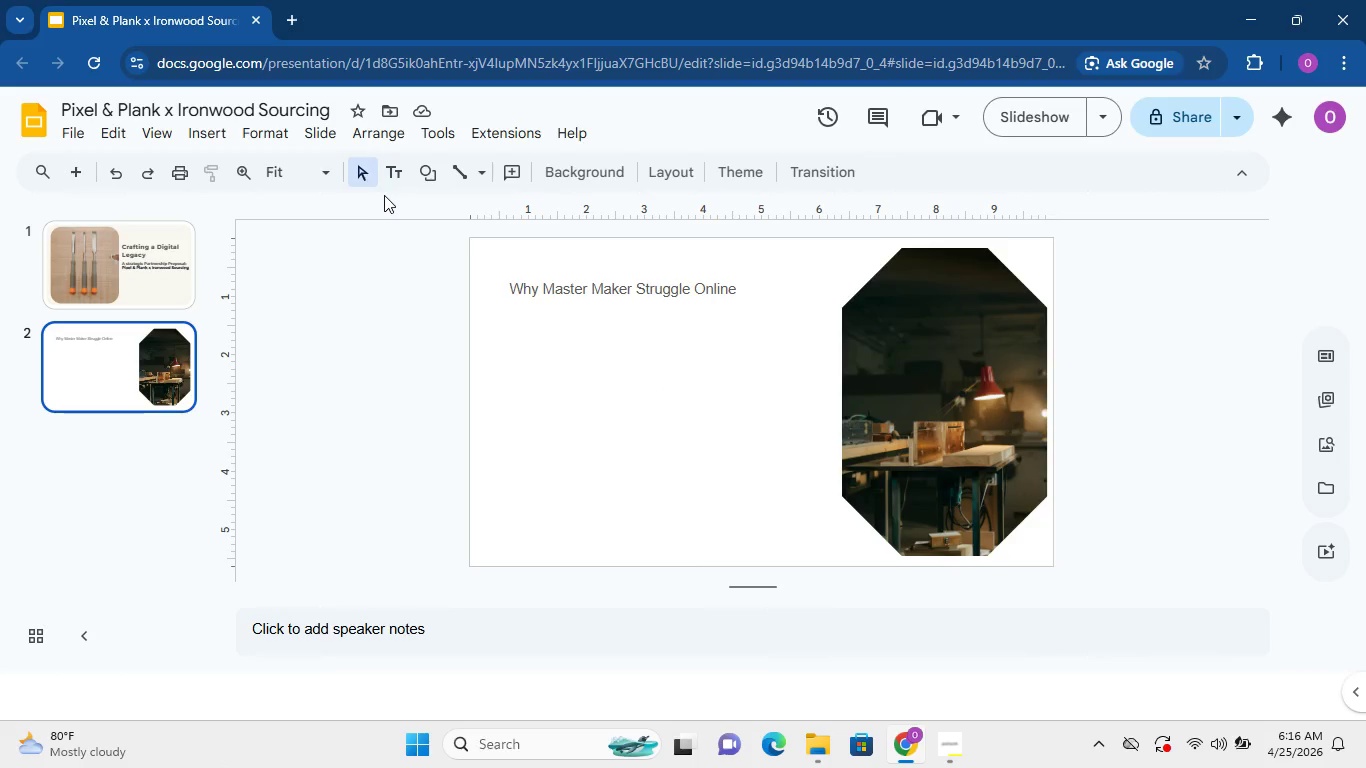 
left_click([399, 172])
 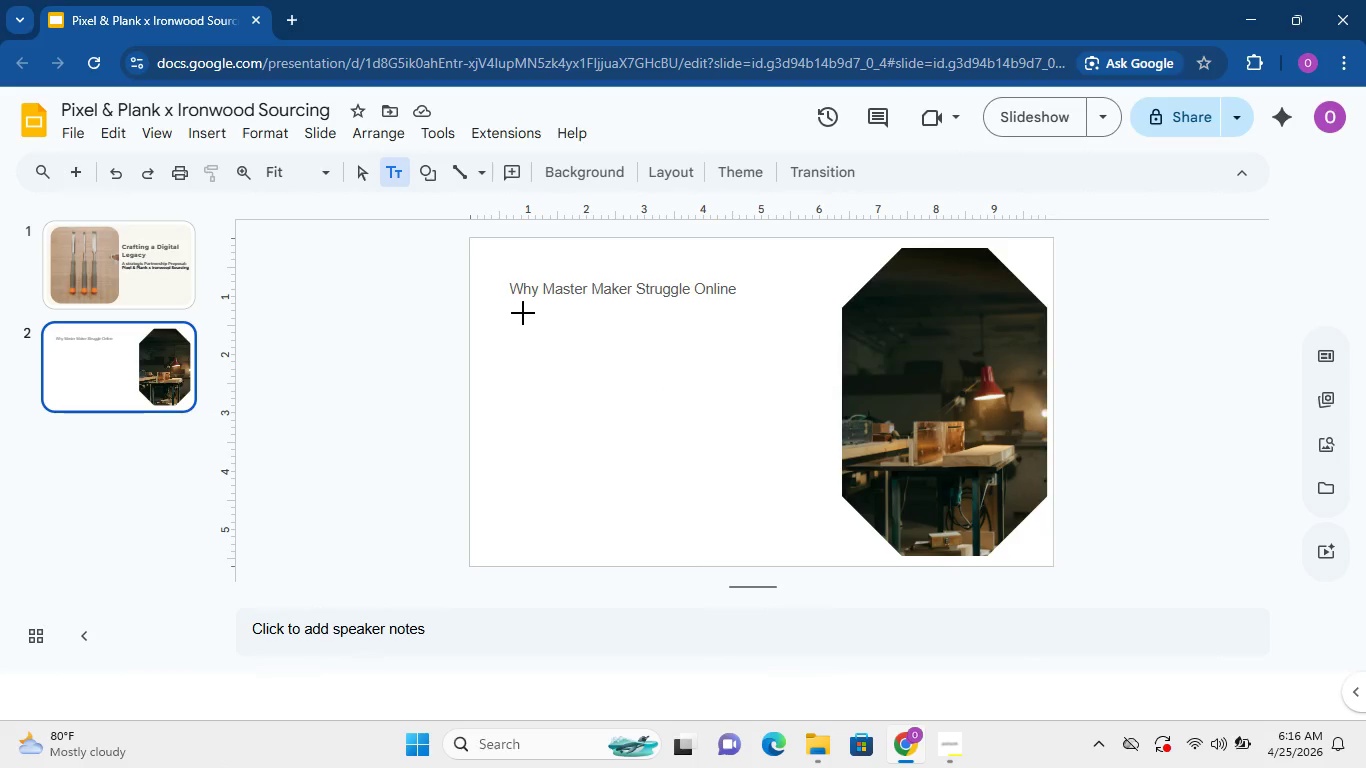 
left_click([520, 315])
 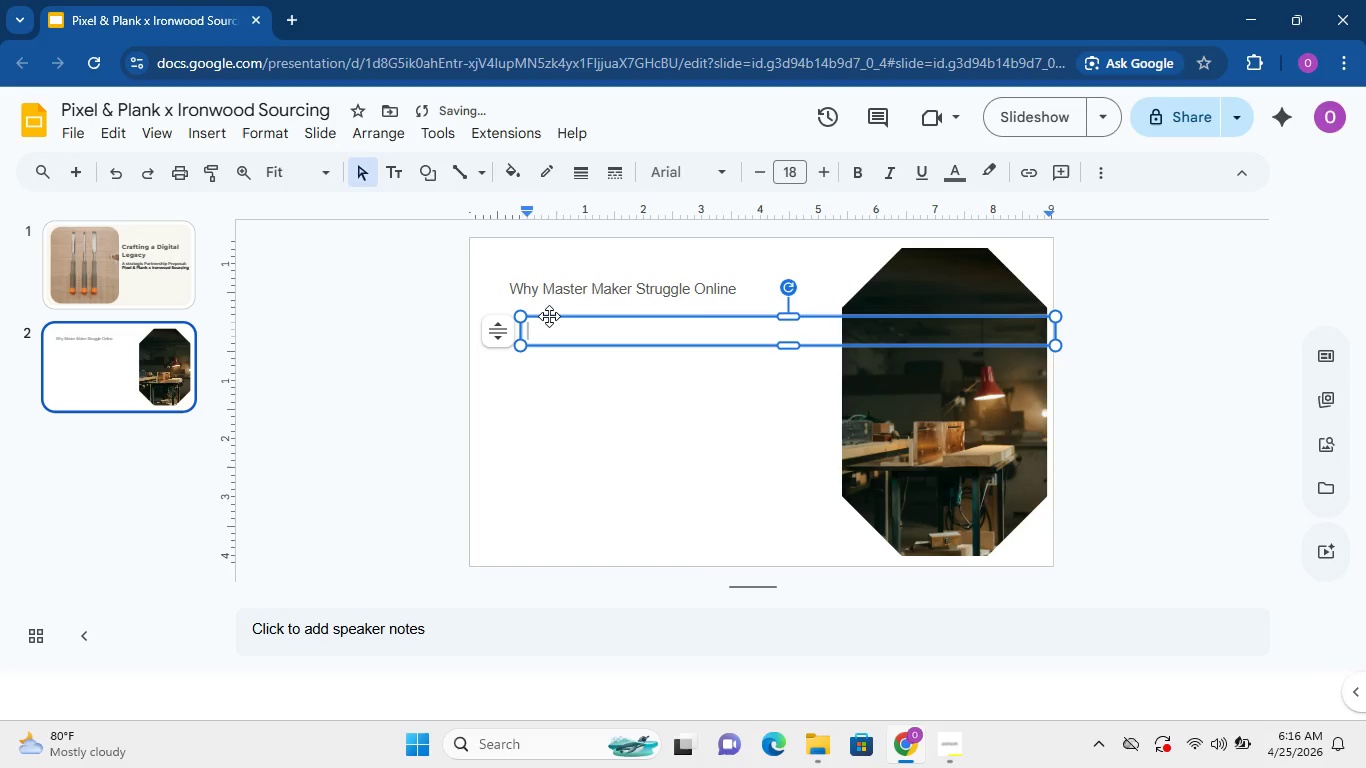 
left_click_drag(start_coordinate=[549, 316], to_coordinate=[538, 314])
 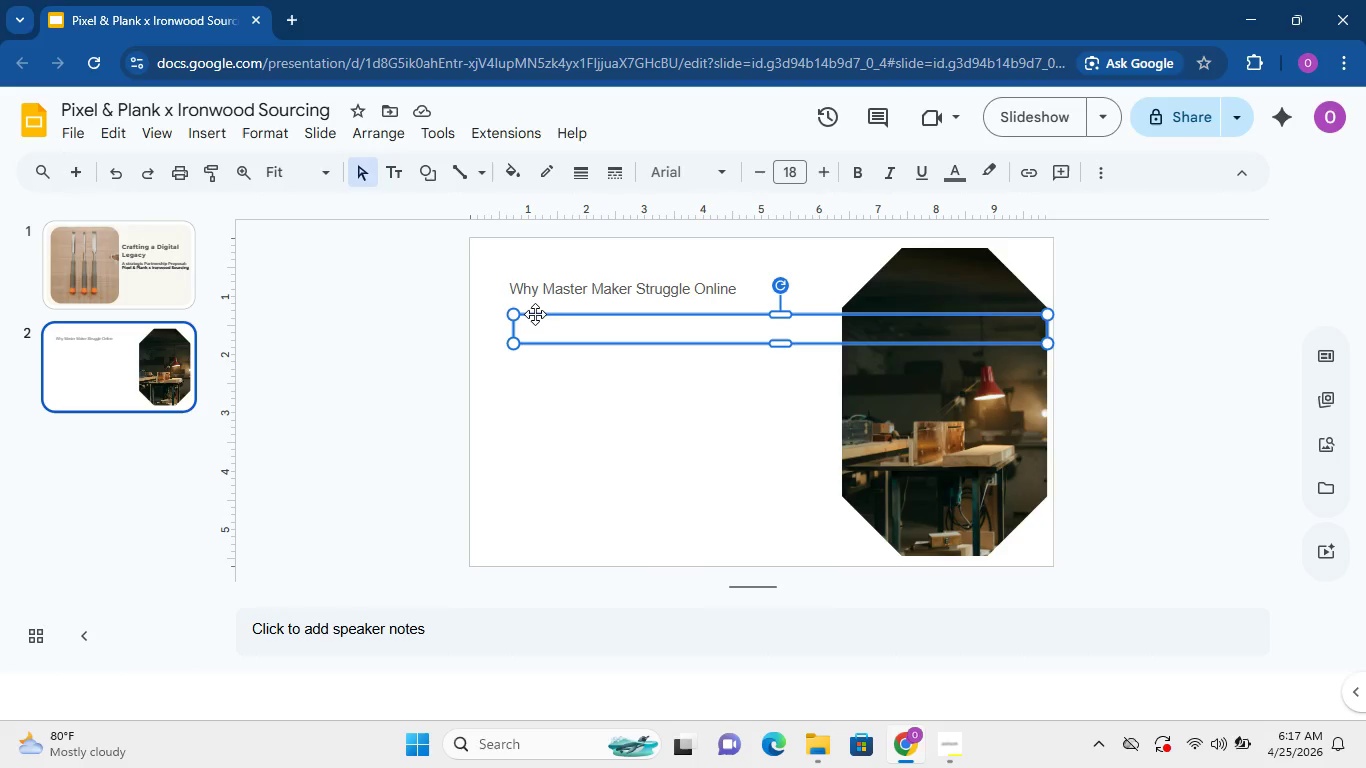 
wait(16.3)
 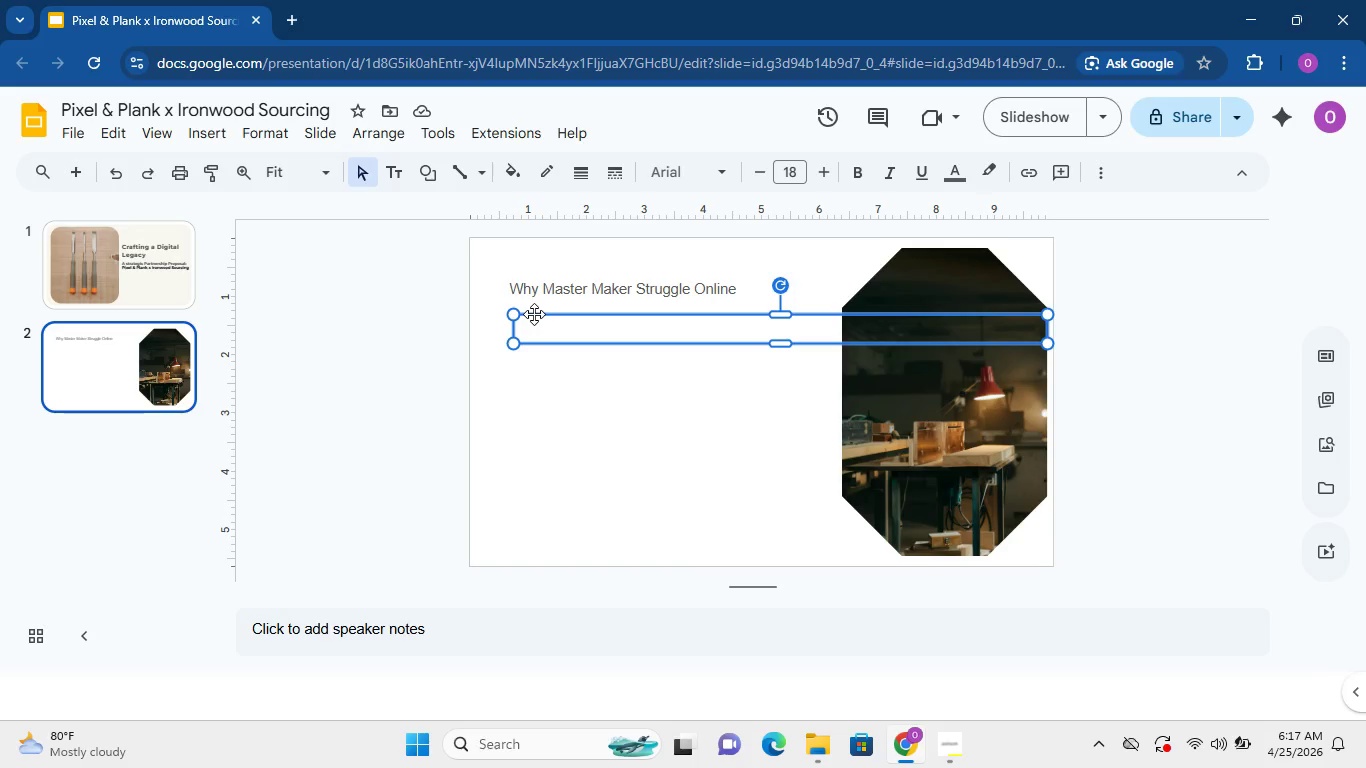 
type(Ironwoods)
 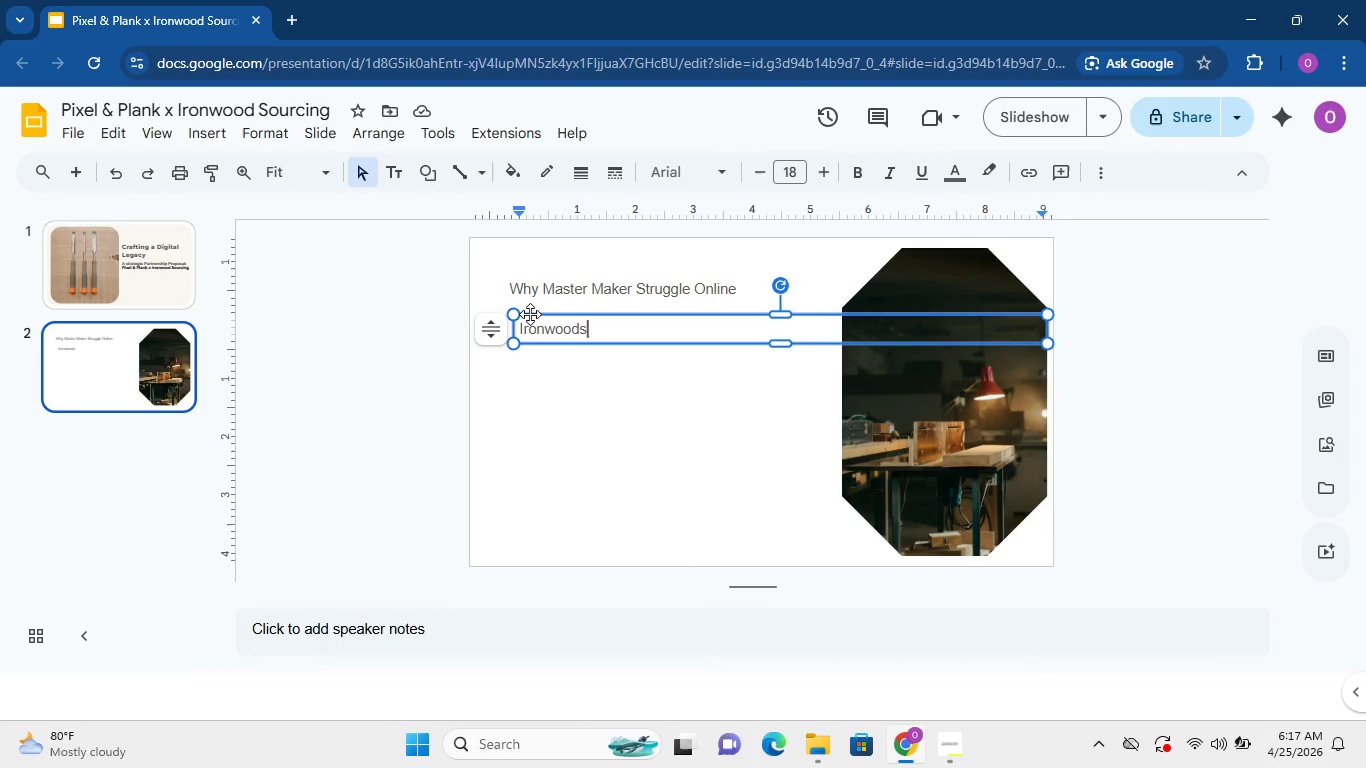 
wait(7.97)
 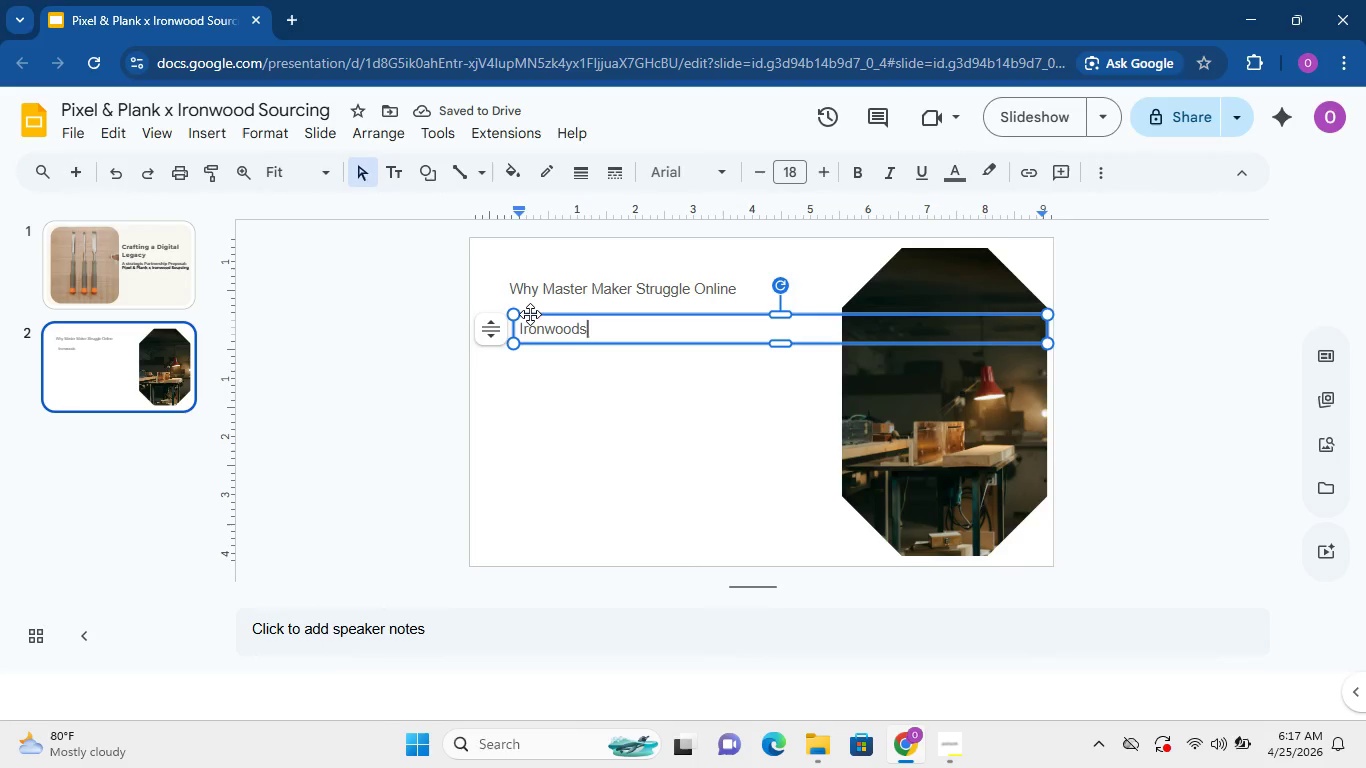 
key(Semicolon)
 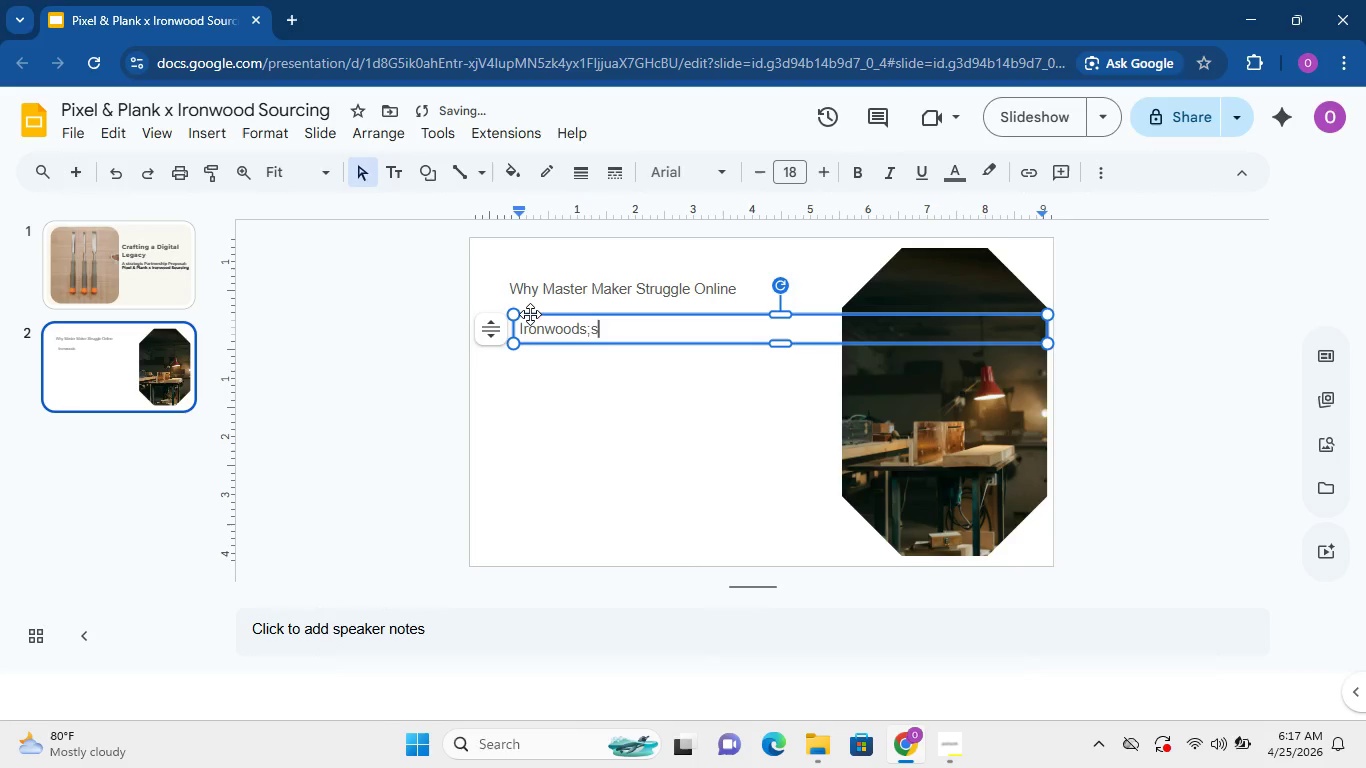 
key(S)
 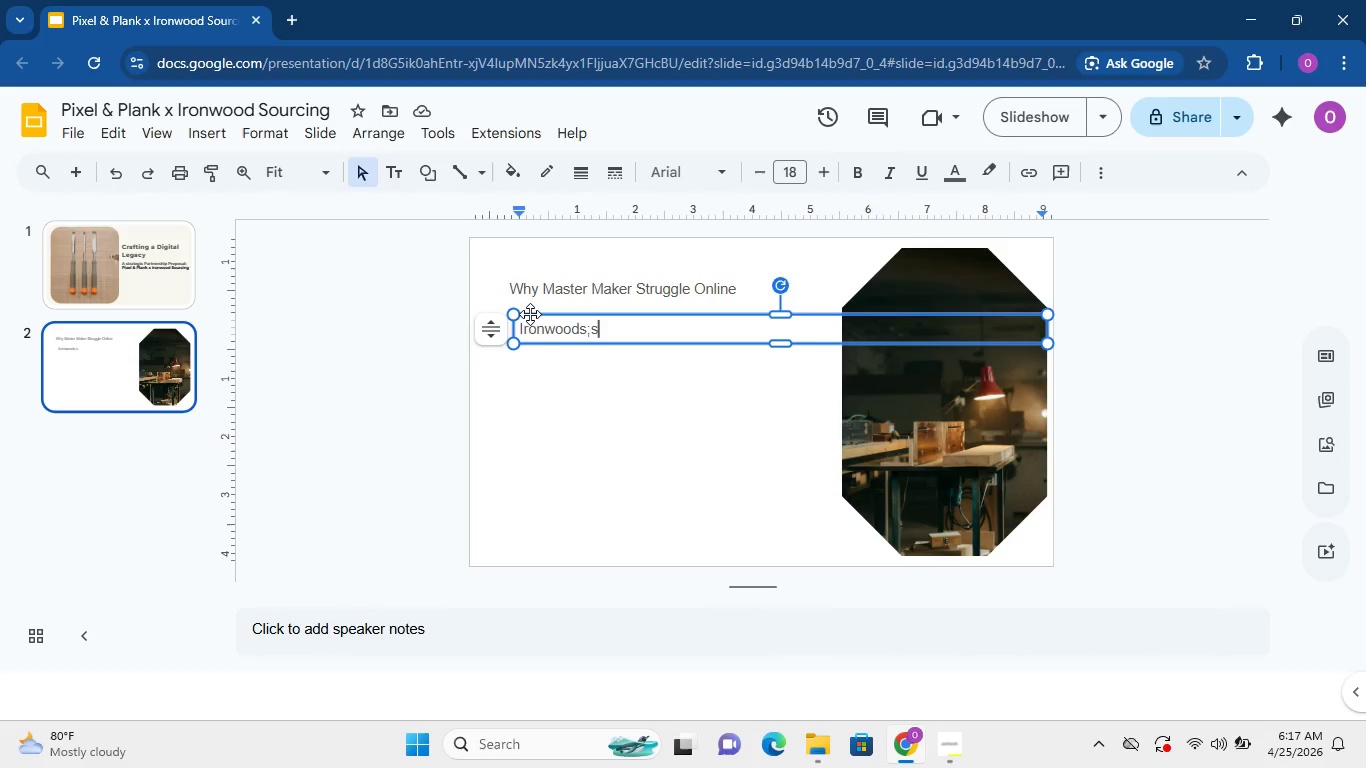 
wait(18.16)
 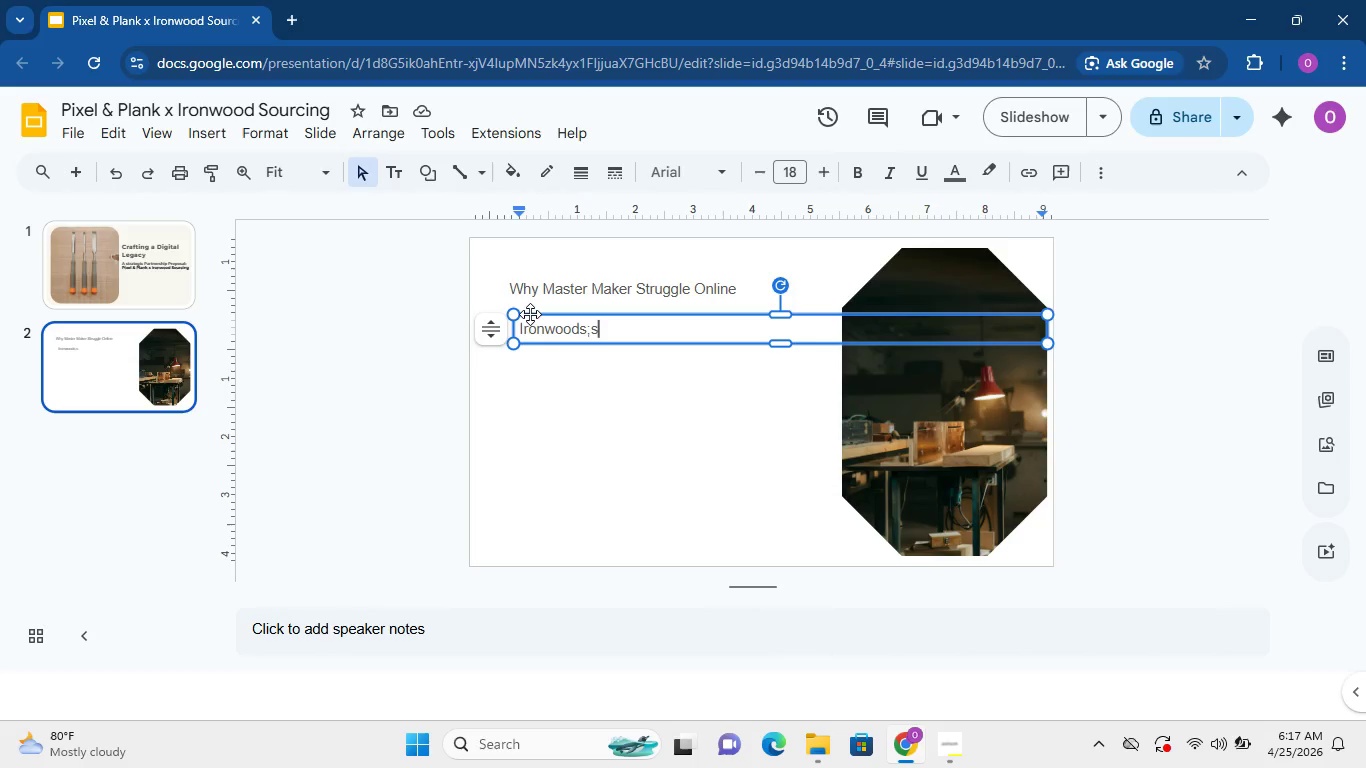 
key(Backspace)
 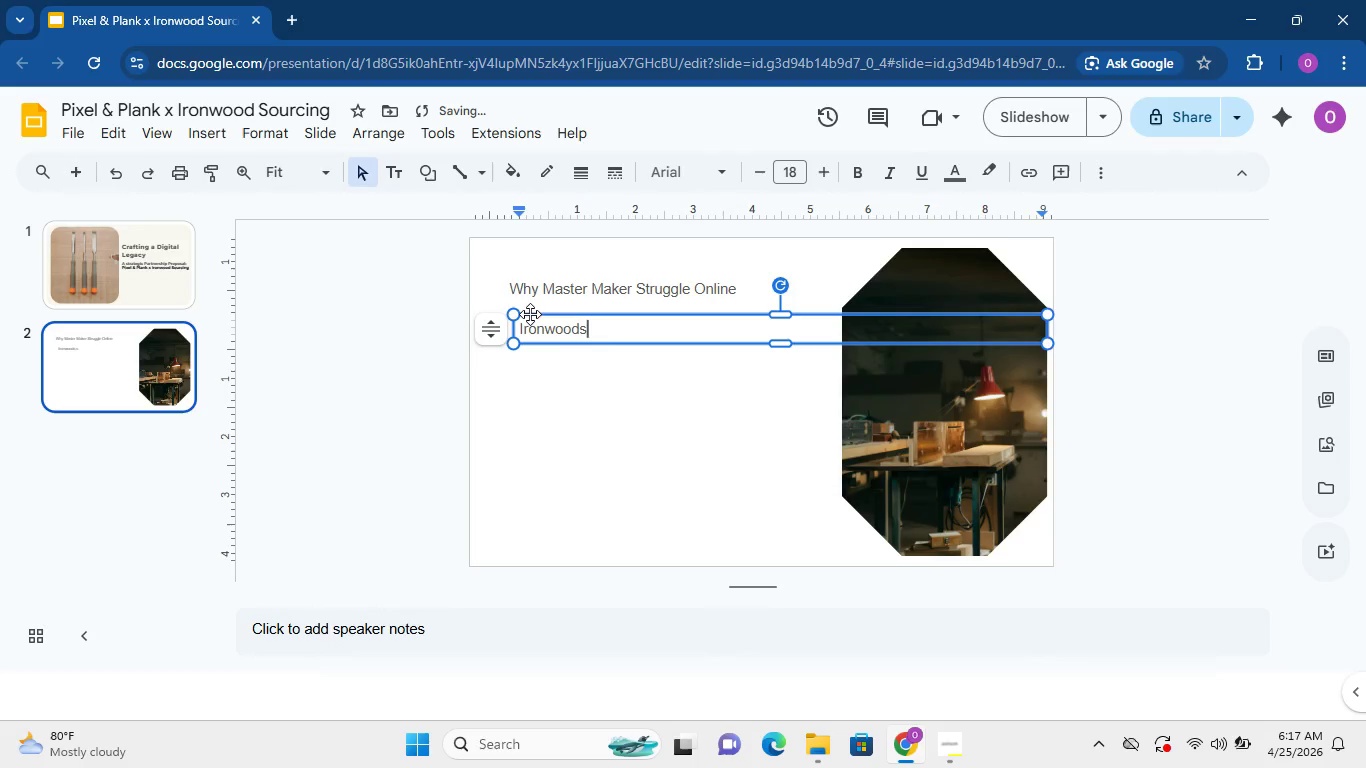 
key(Backspace)
 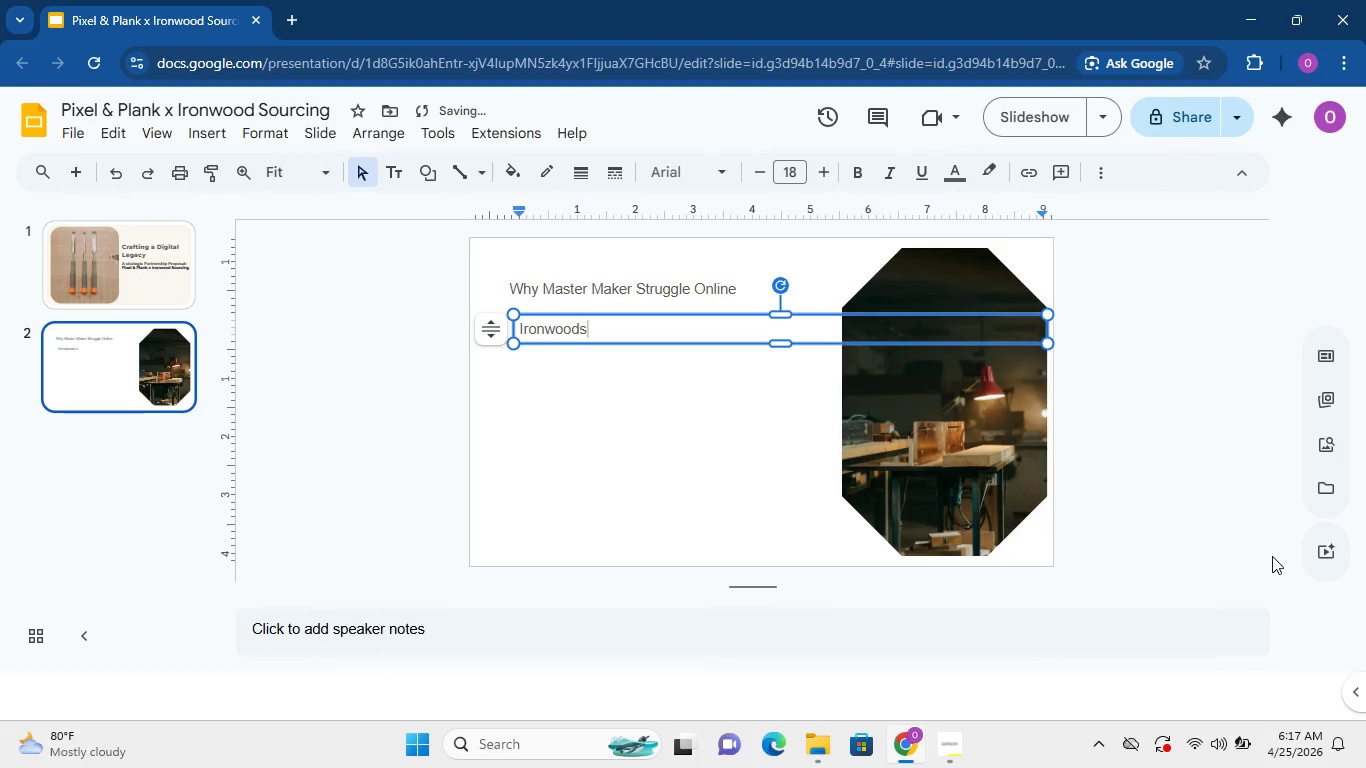 
scroll: coordinate [1043, 466], scroll_direction: down, amount: 2.0
 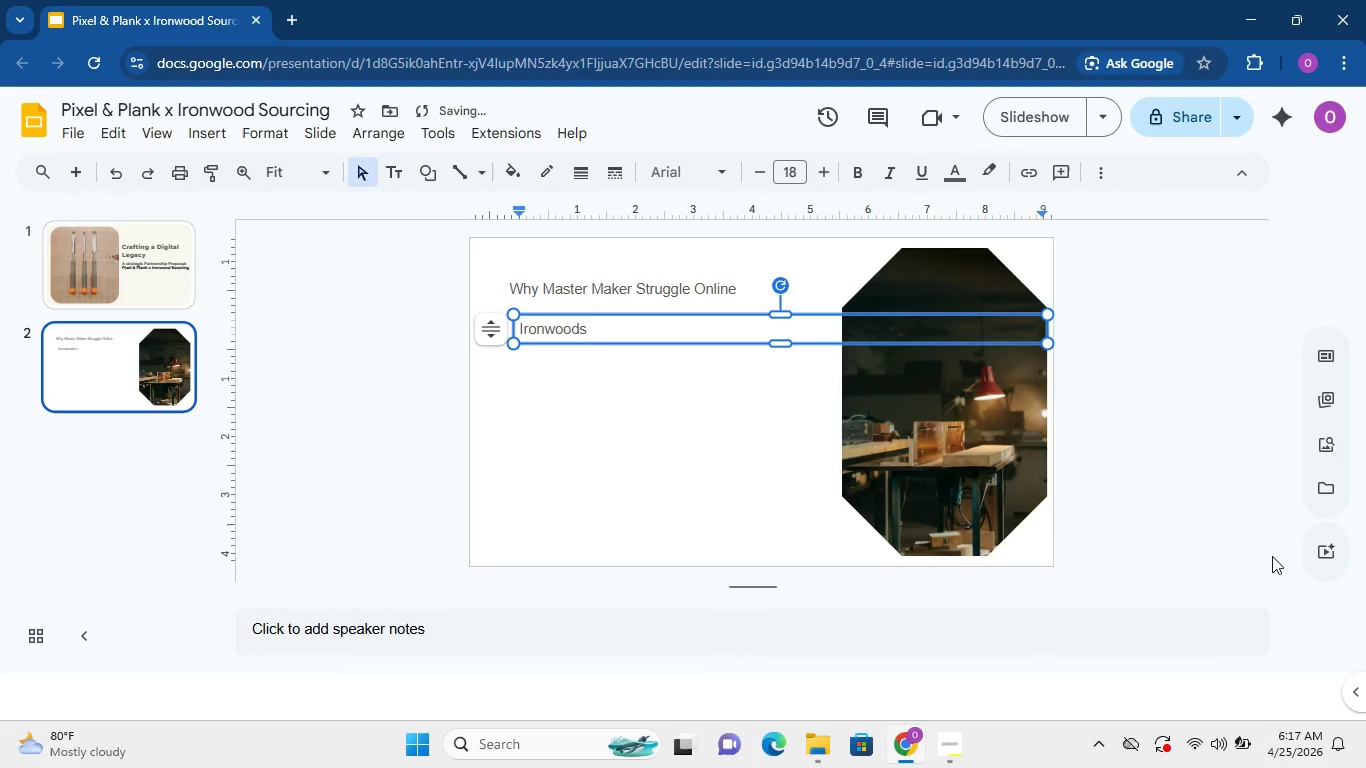 
key(Quote)
 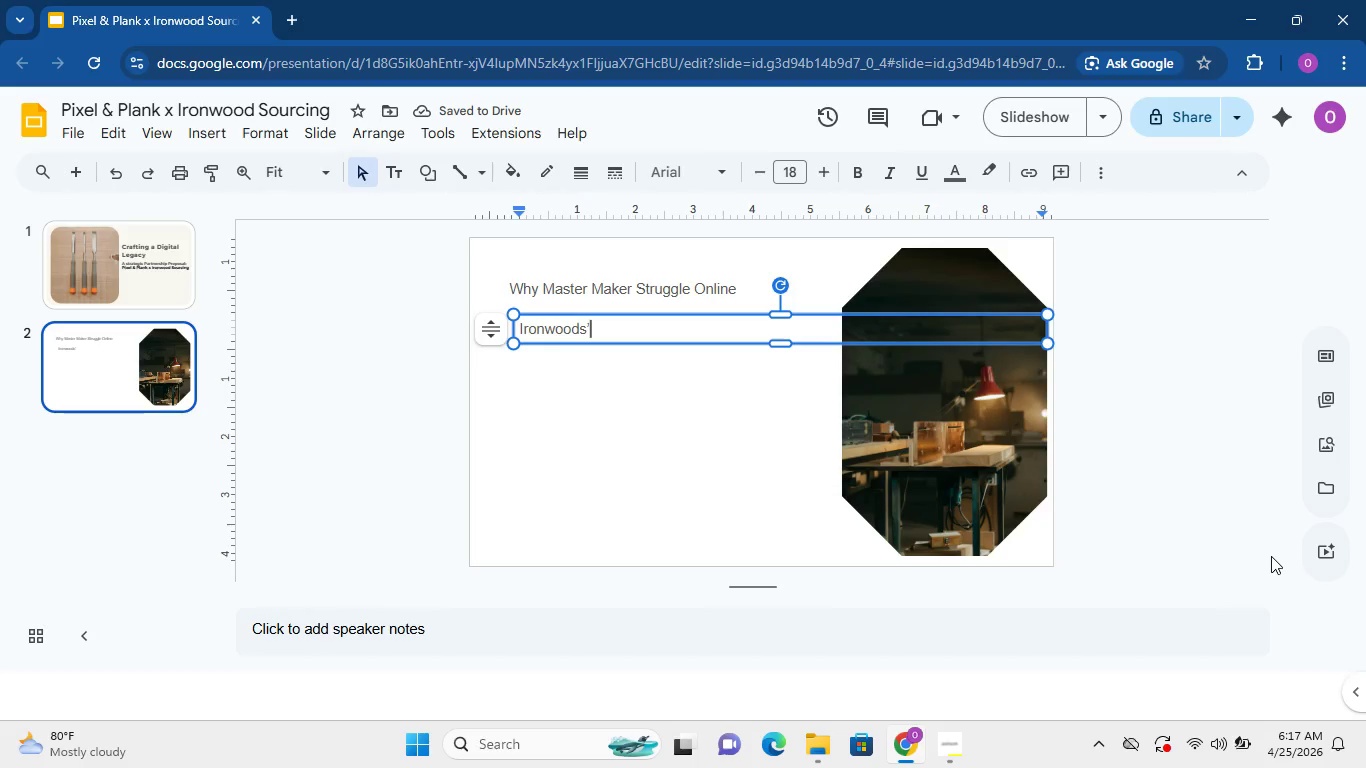 
key(Backspace)
 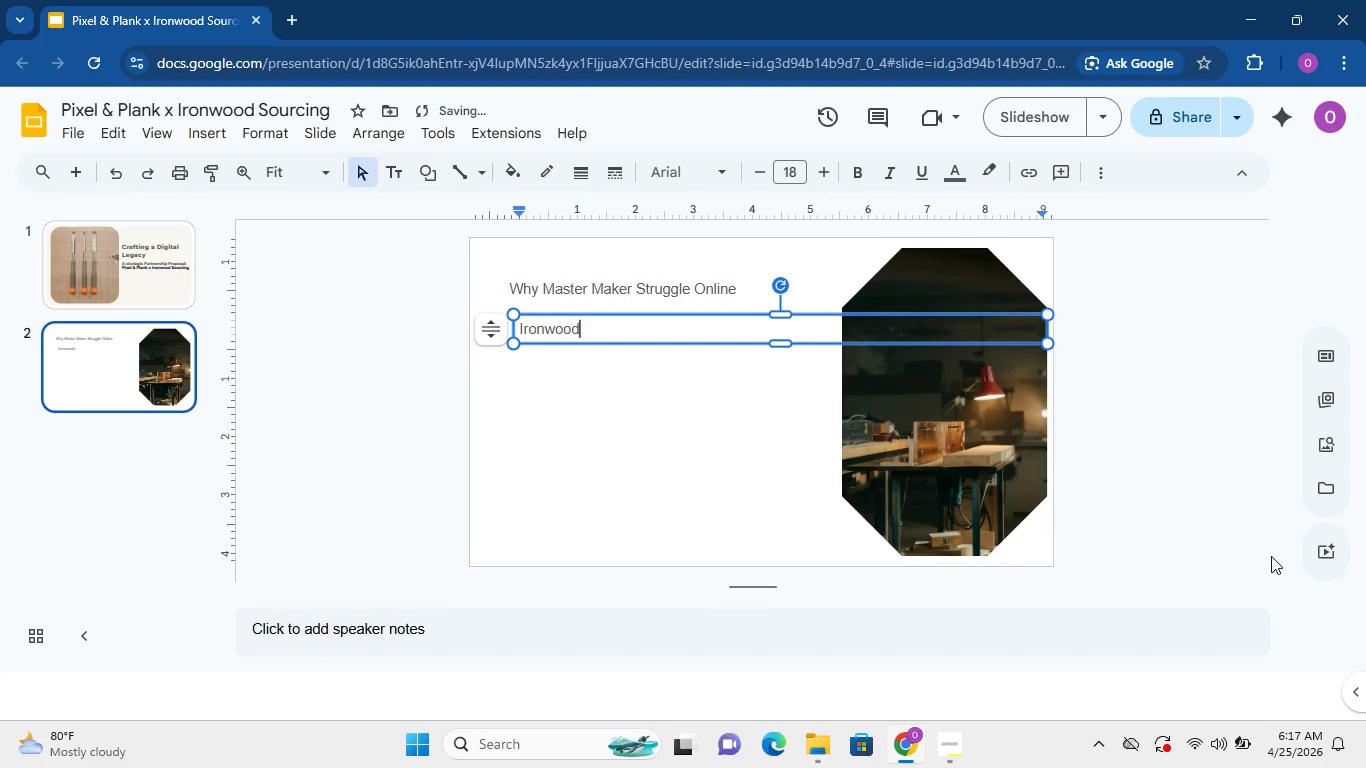 
key(Backspace)
 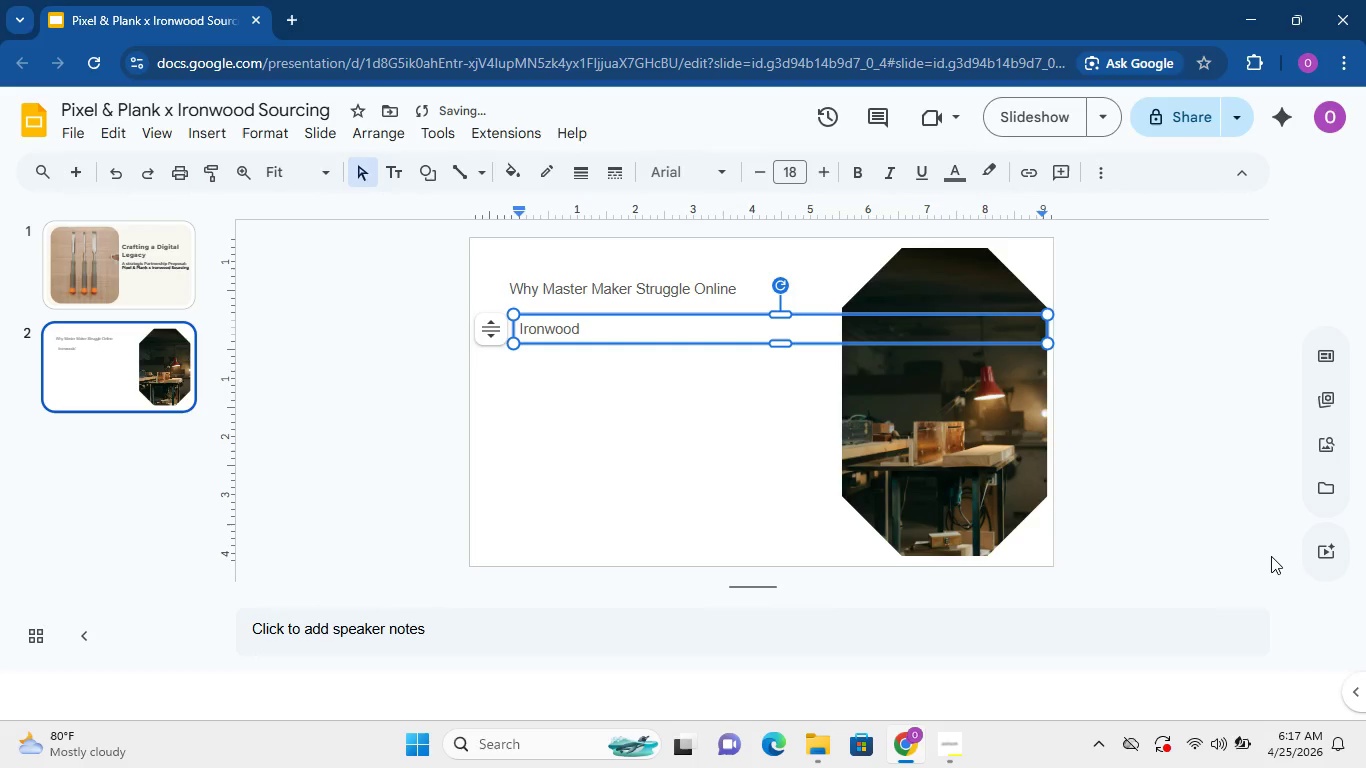 
key(Quote)
 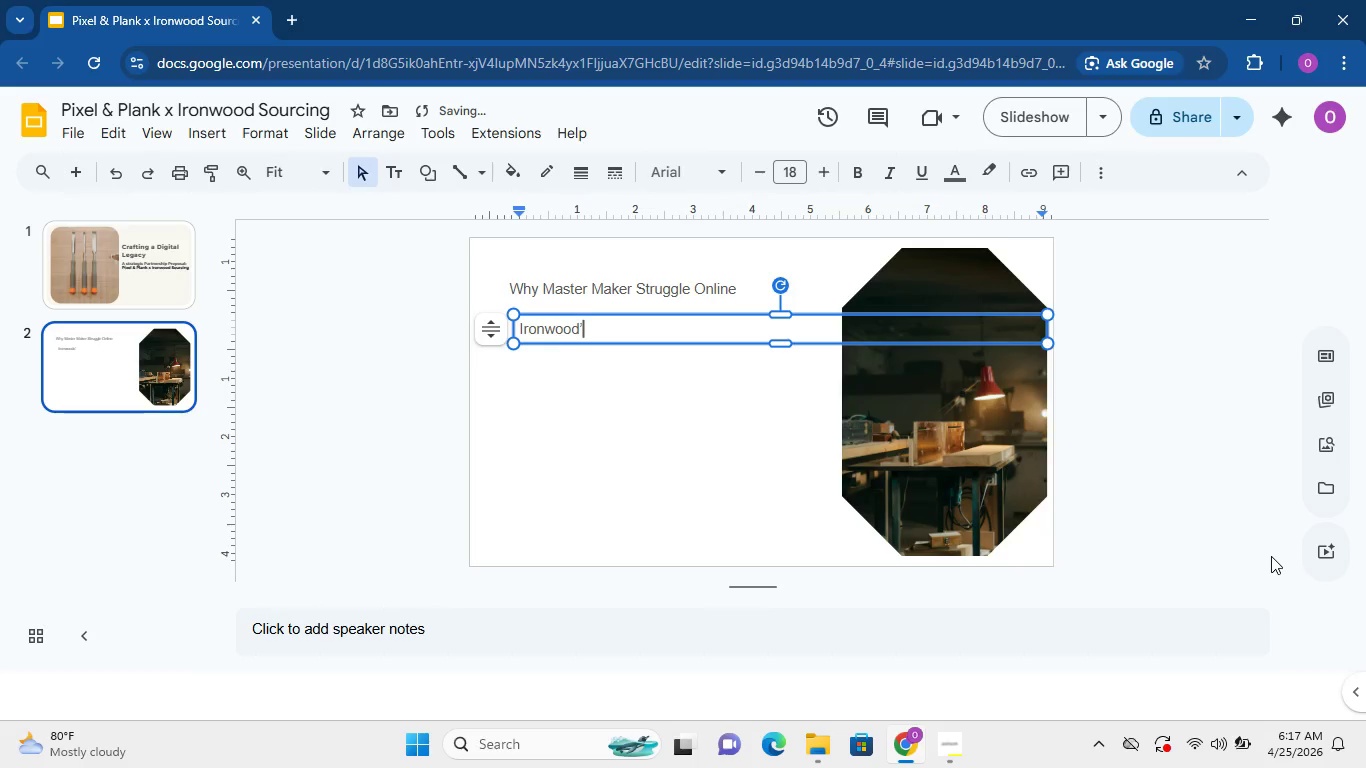 
key(S)
 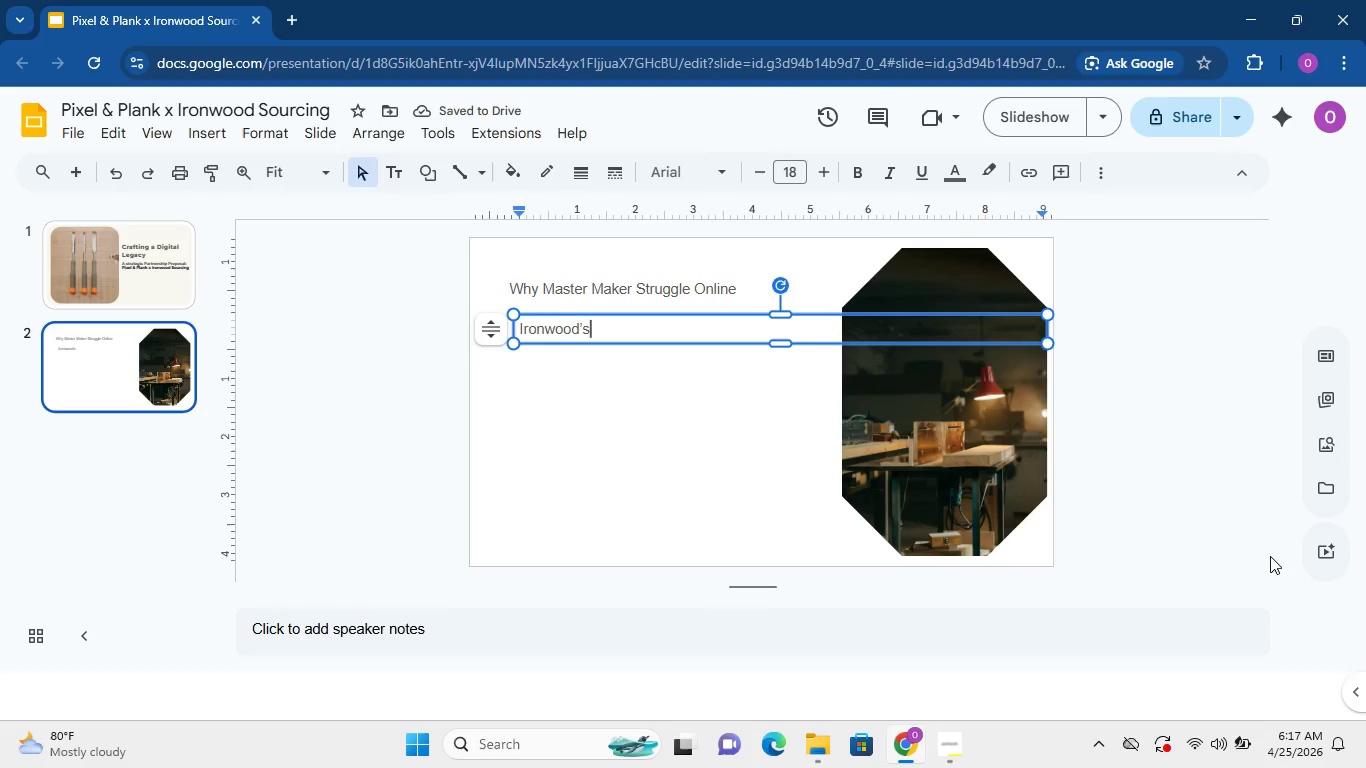 
wait(10.0)
 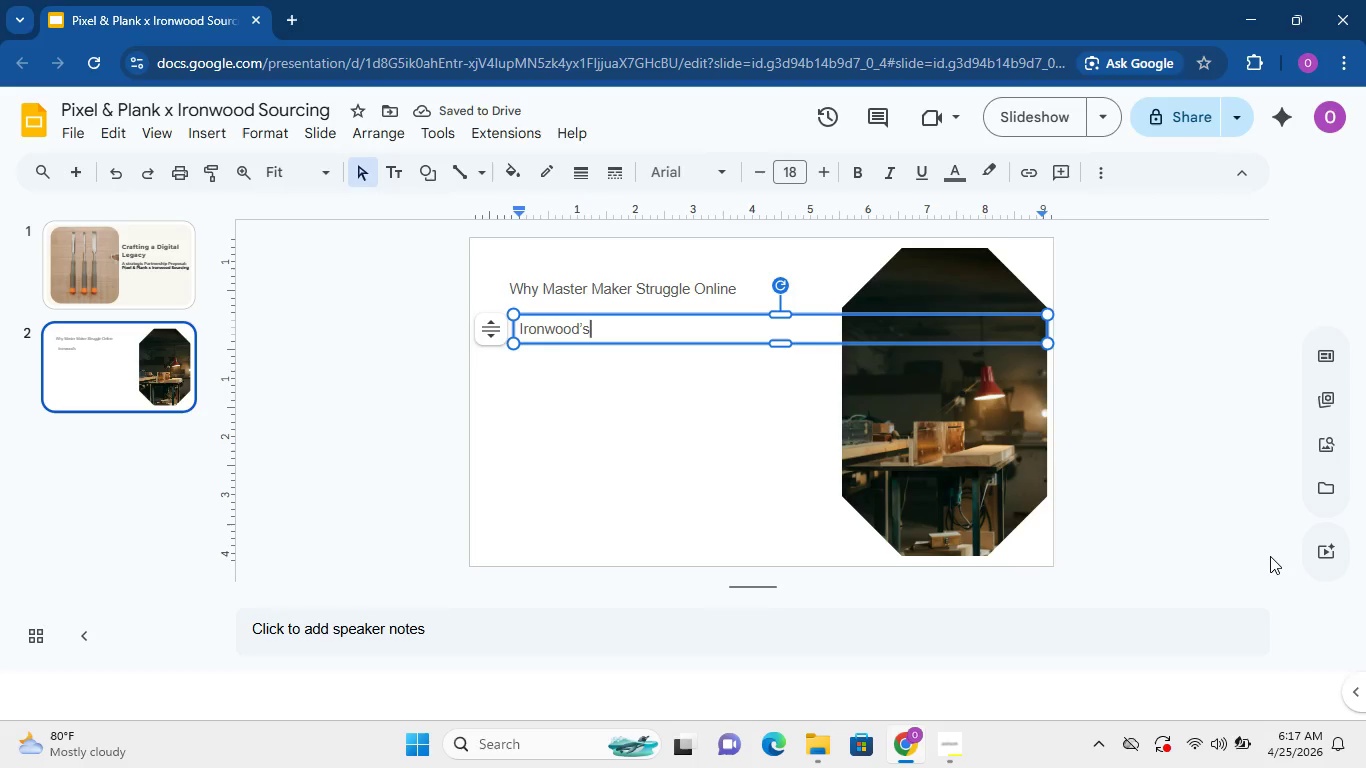 
type( client )
key(Backspace)
type(s are )
 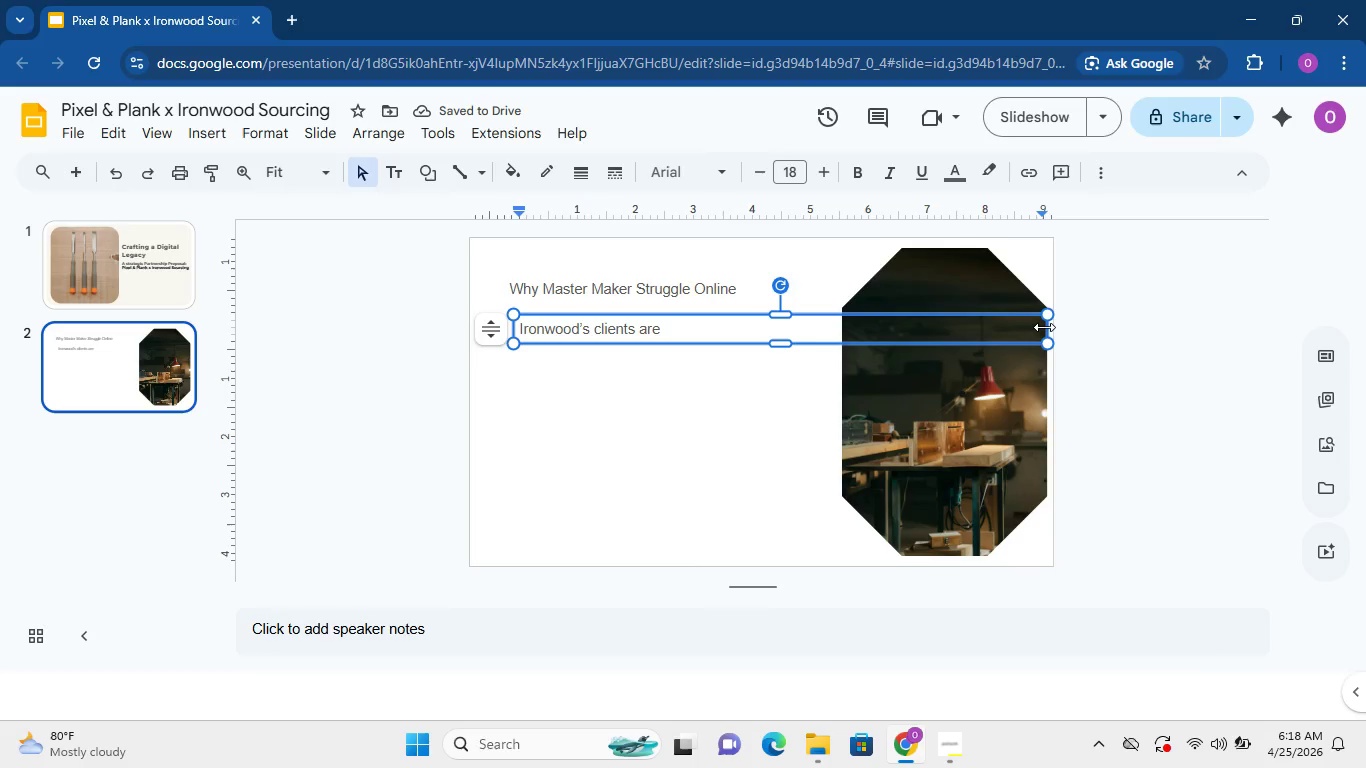 
left_click_drag(start_coordinate=[1044, 327], to_coordinate=[807, 328])
 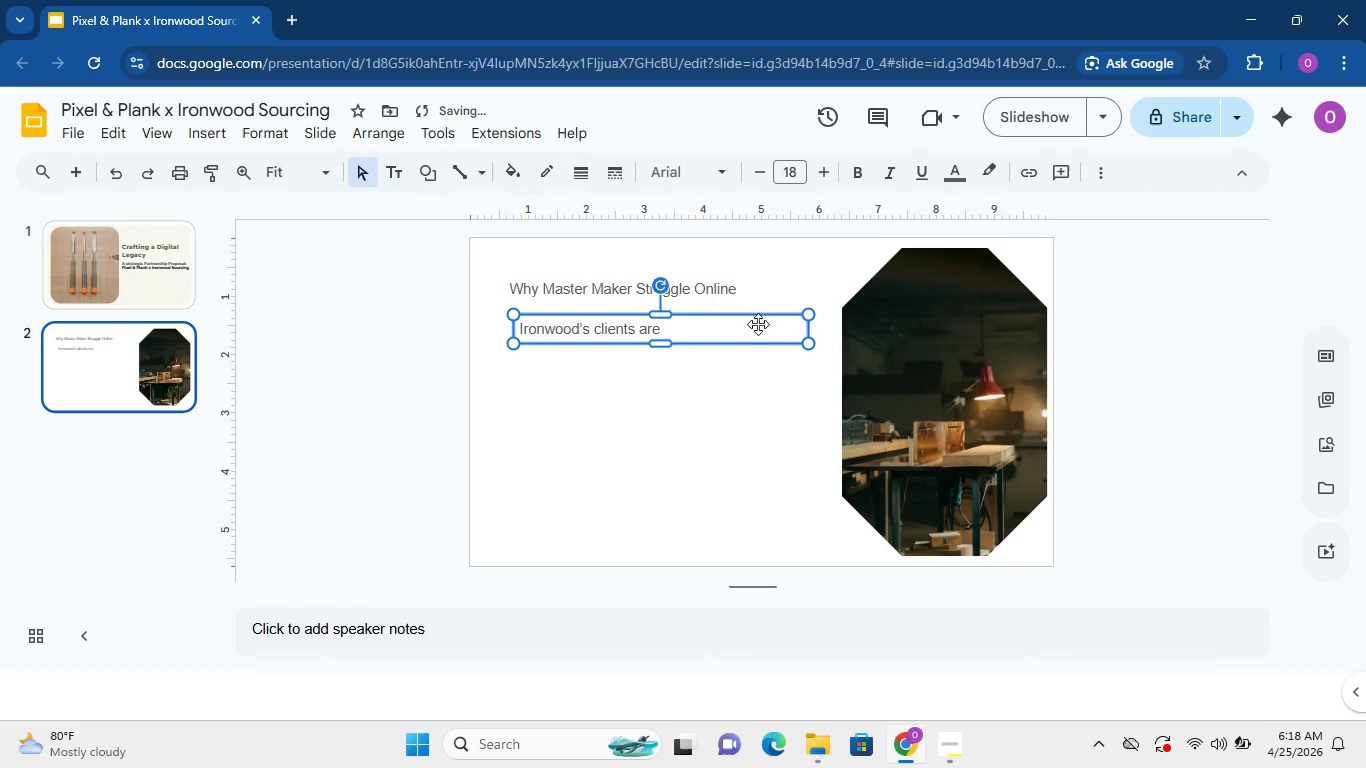 
left_click([758, 324])
 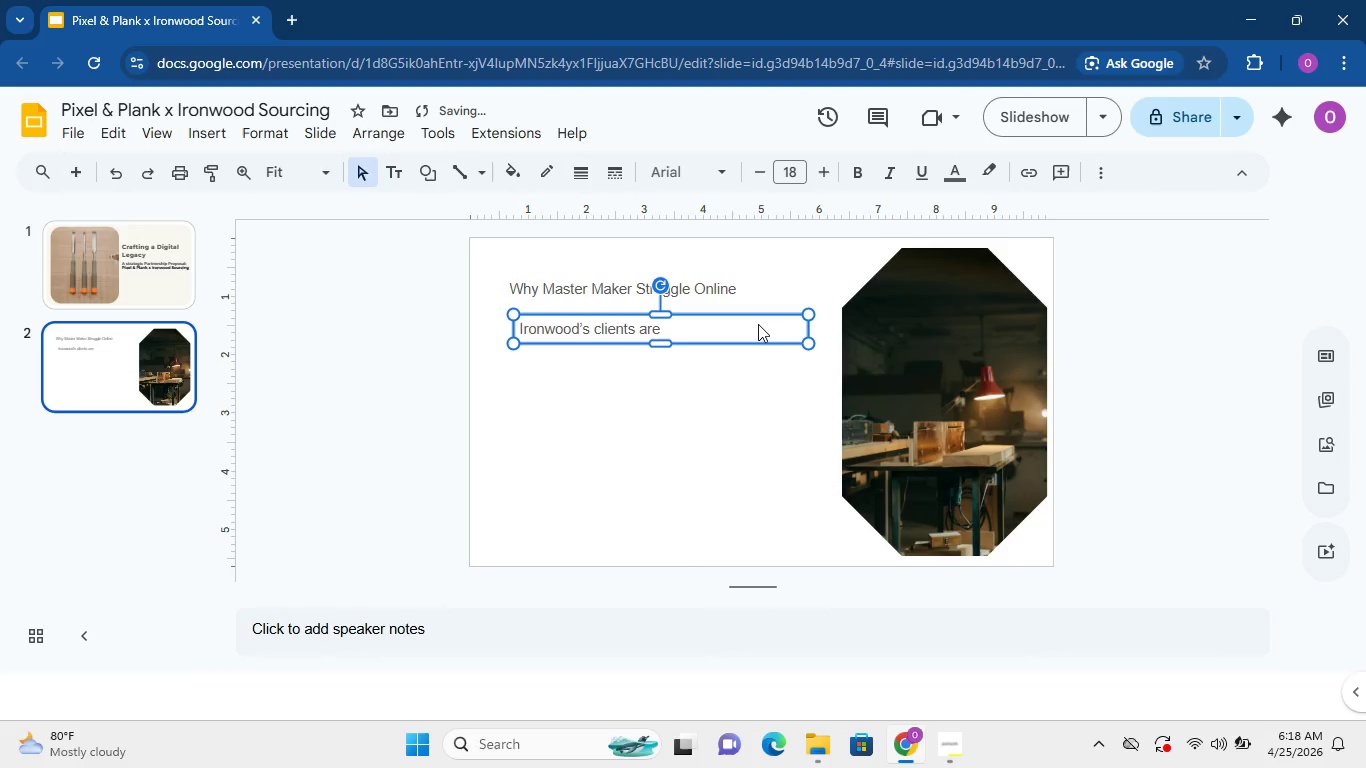 
type(ec)
key(Backspace)
type(xceptional at the bench buth)
key(Backspace)
type( the checkout is where )
 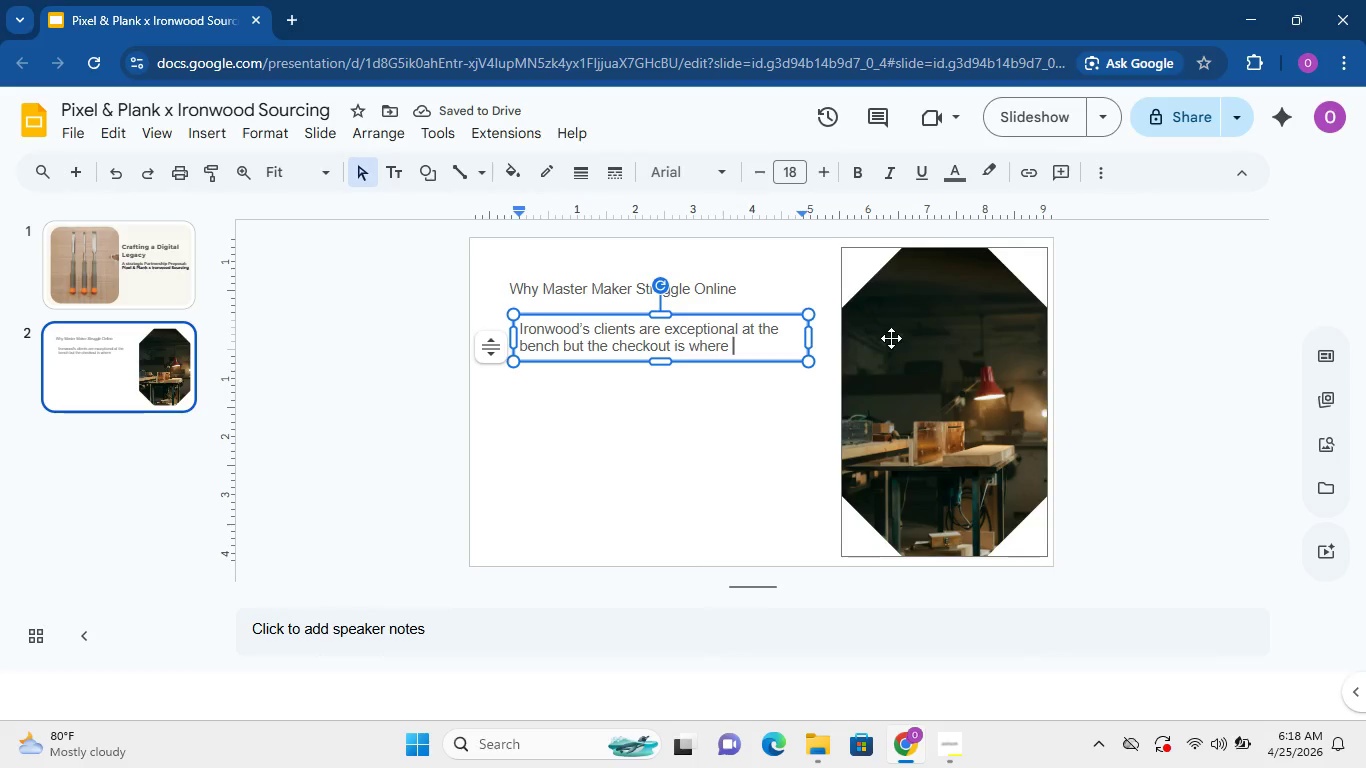 
wait(9.7)
 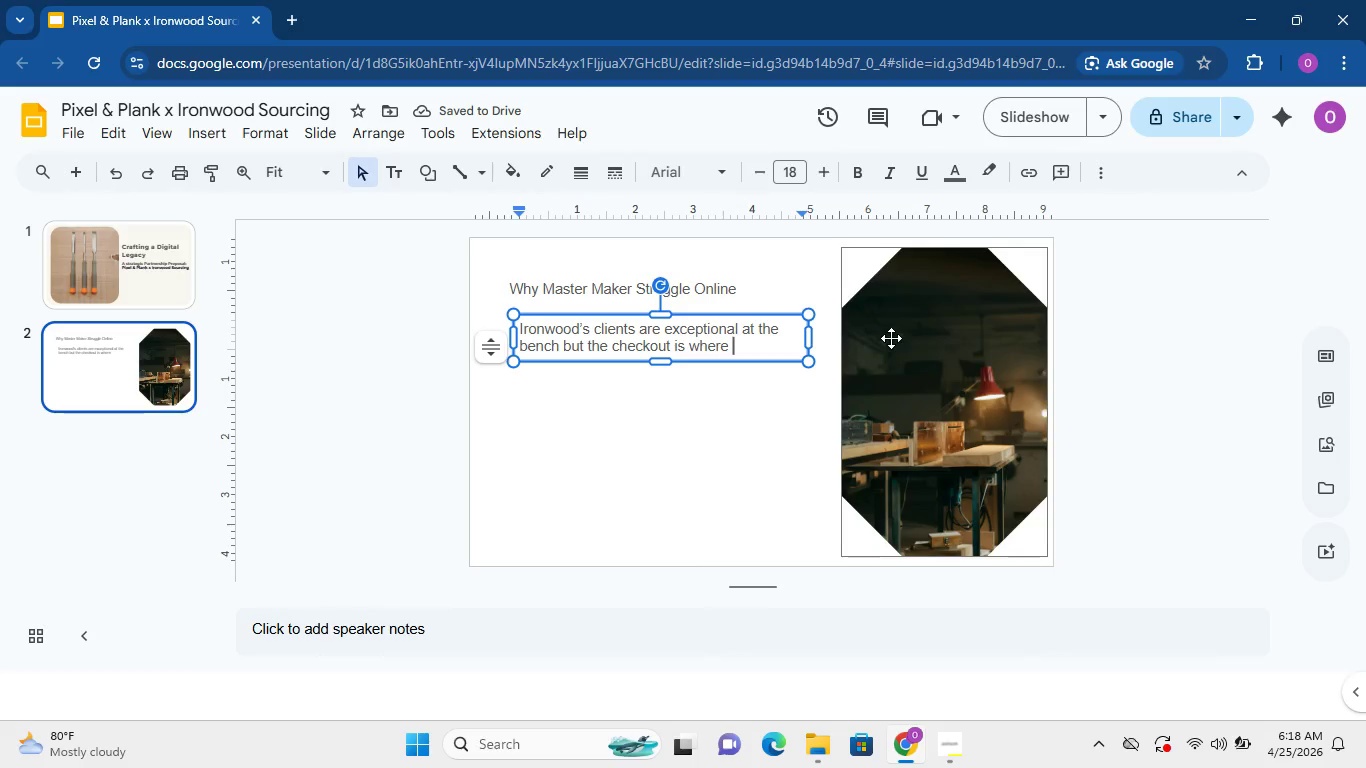 
type(momentum stalls. "TEch-)
key(Backspace)
key(Backspace)
key(Backspace)
key(Backspace)
type(ech-friction' )
key(Backspace)
key(Backspace)
type(" keeps world-class crafts people )
key(Backspace)
key(Backspace)
key(Backspace)
key(Backspace)
key(Backspace)
key(Backspace)
key(Backspace)
key(Backspace)
key(Backspace)
type(speople trapped )
 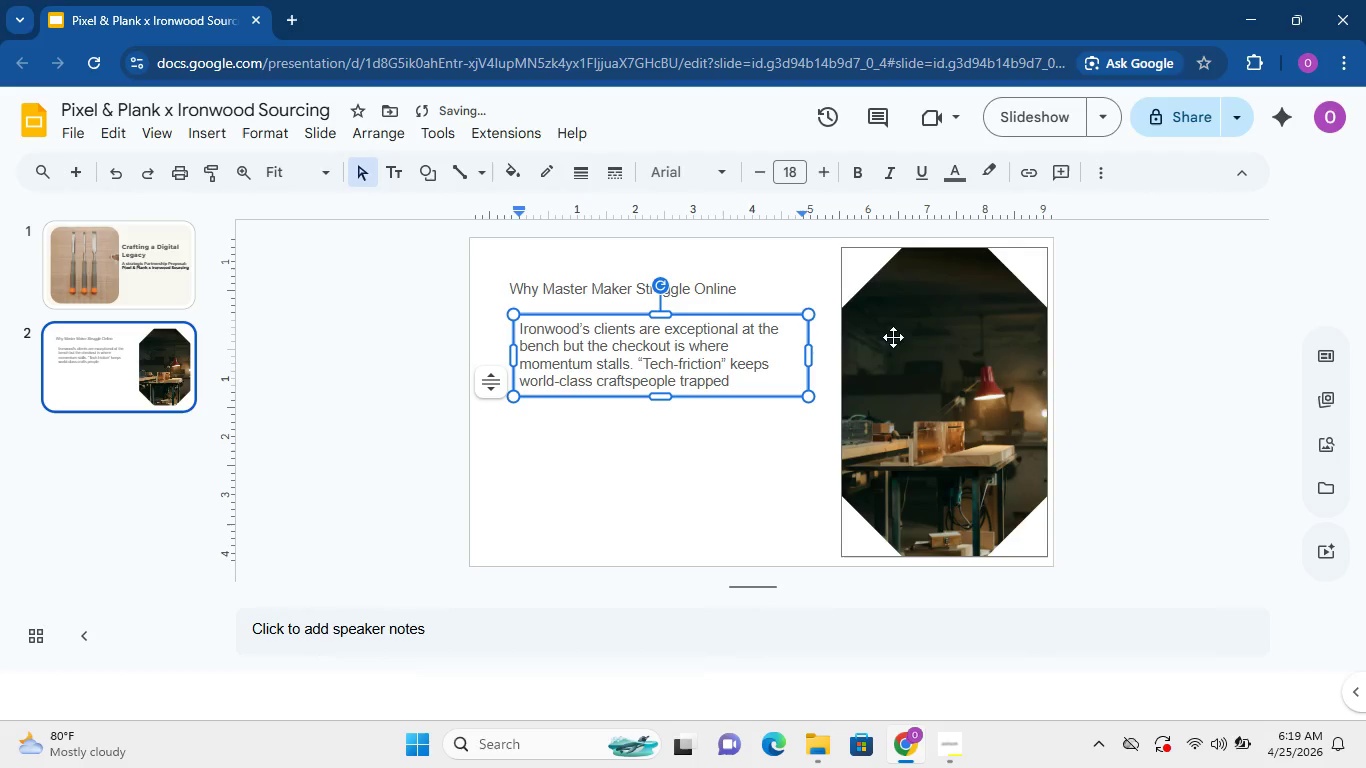 
type(in local markets )
key(Backspace)
type(, underpriced and underp)
key(Backspace)
type(0)
key(Backspace)
type(-discovre)
key(Backspace)
key(Backspace)
type(ered.)
 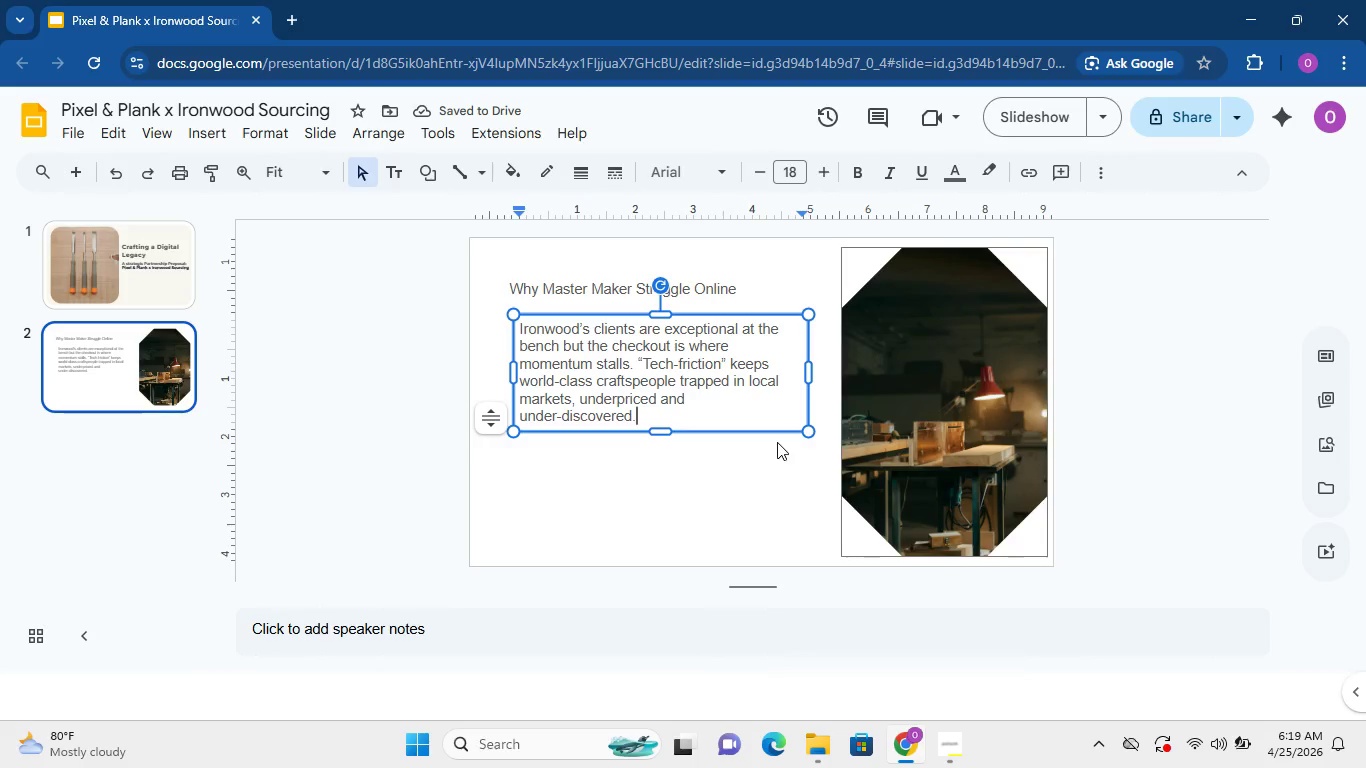 
wait(5.47)
 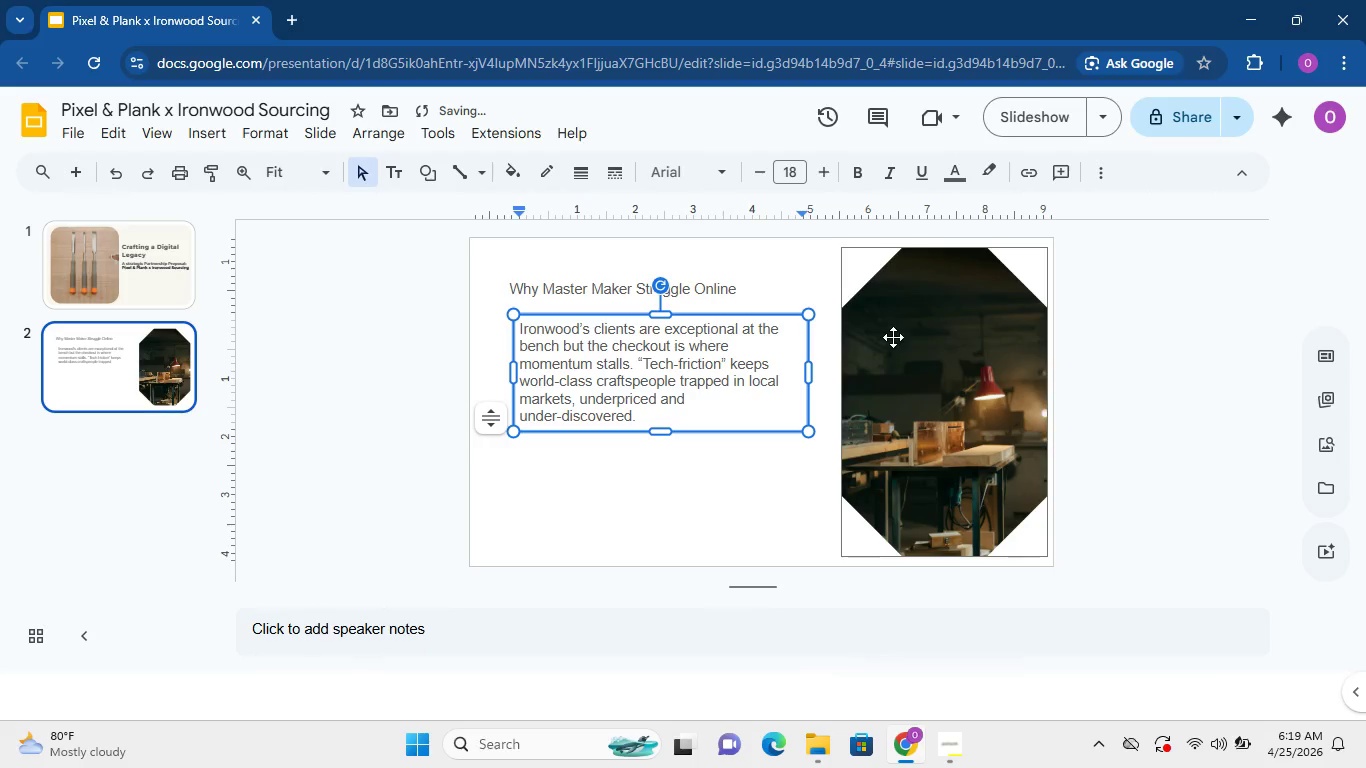 
left_click([731, 443])
 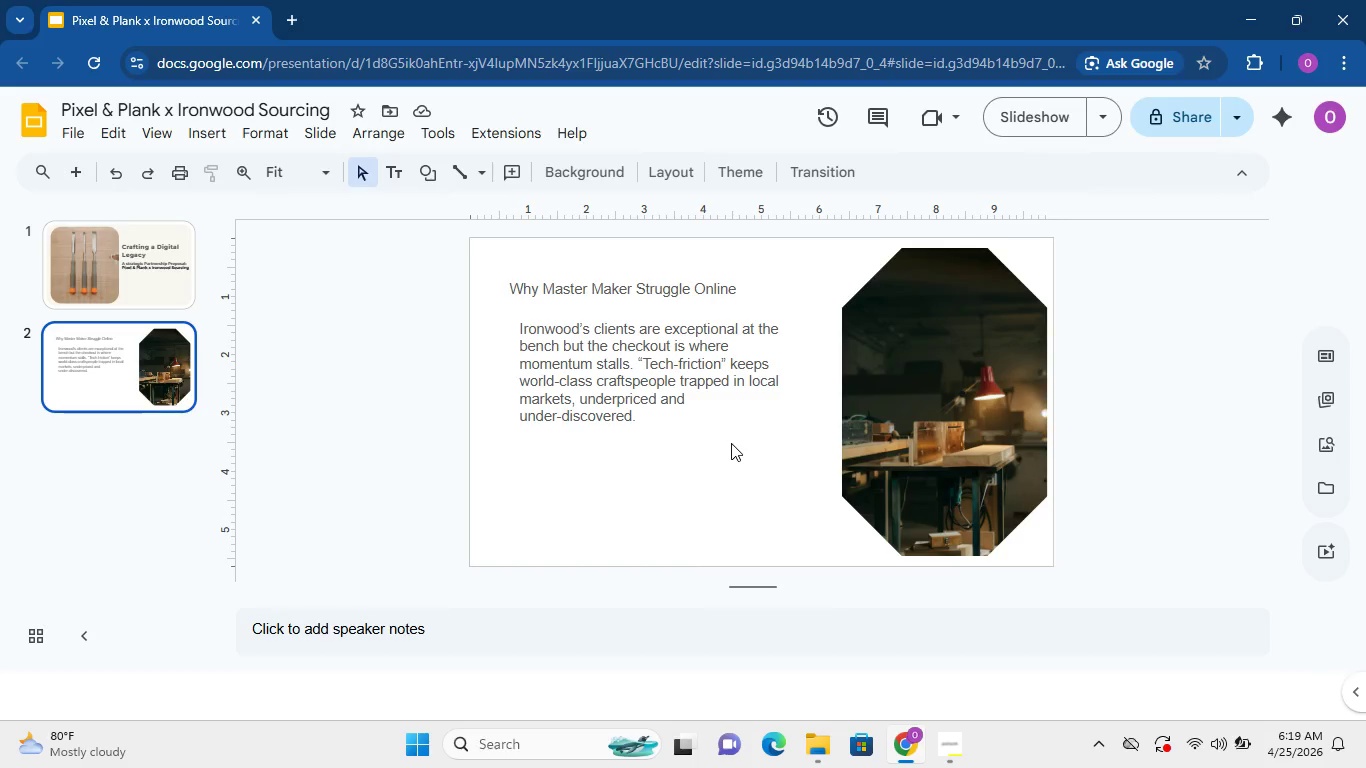 
wait(12.61)
 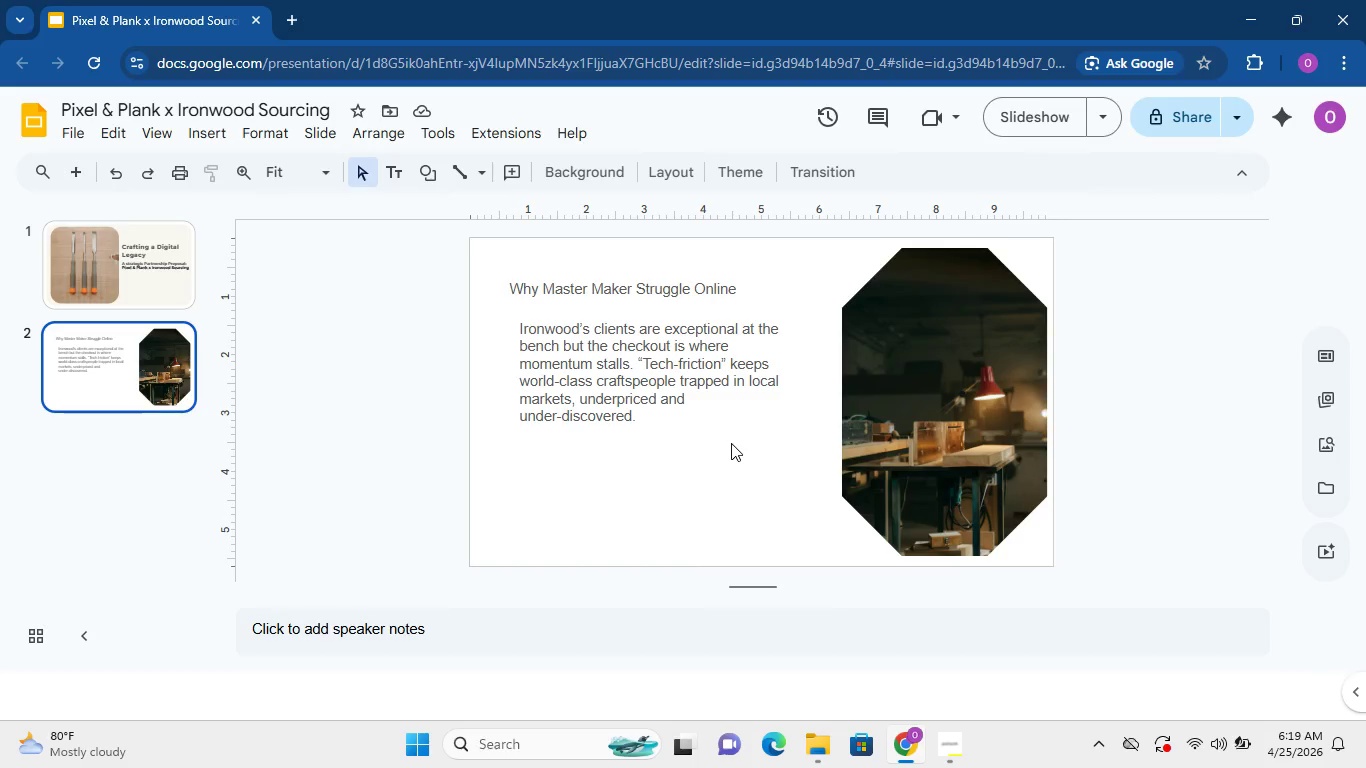 
left_click([956, 767])